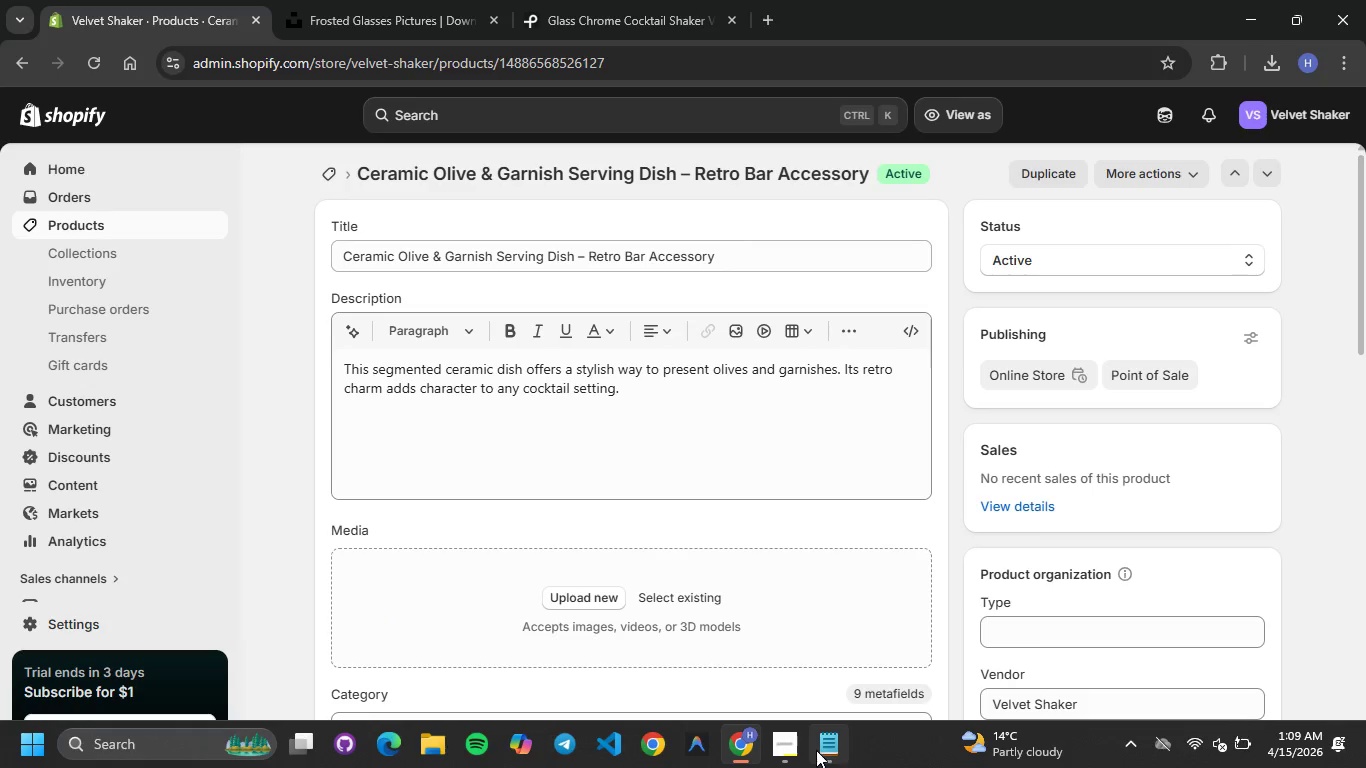 
left_click([822, 748])
 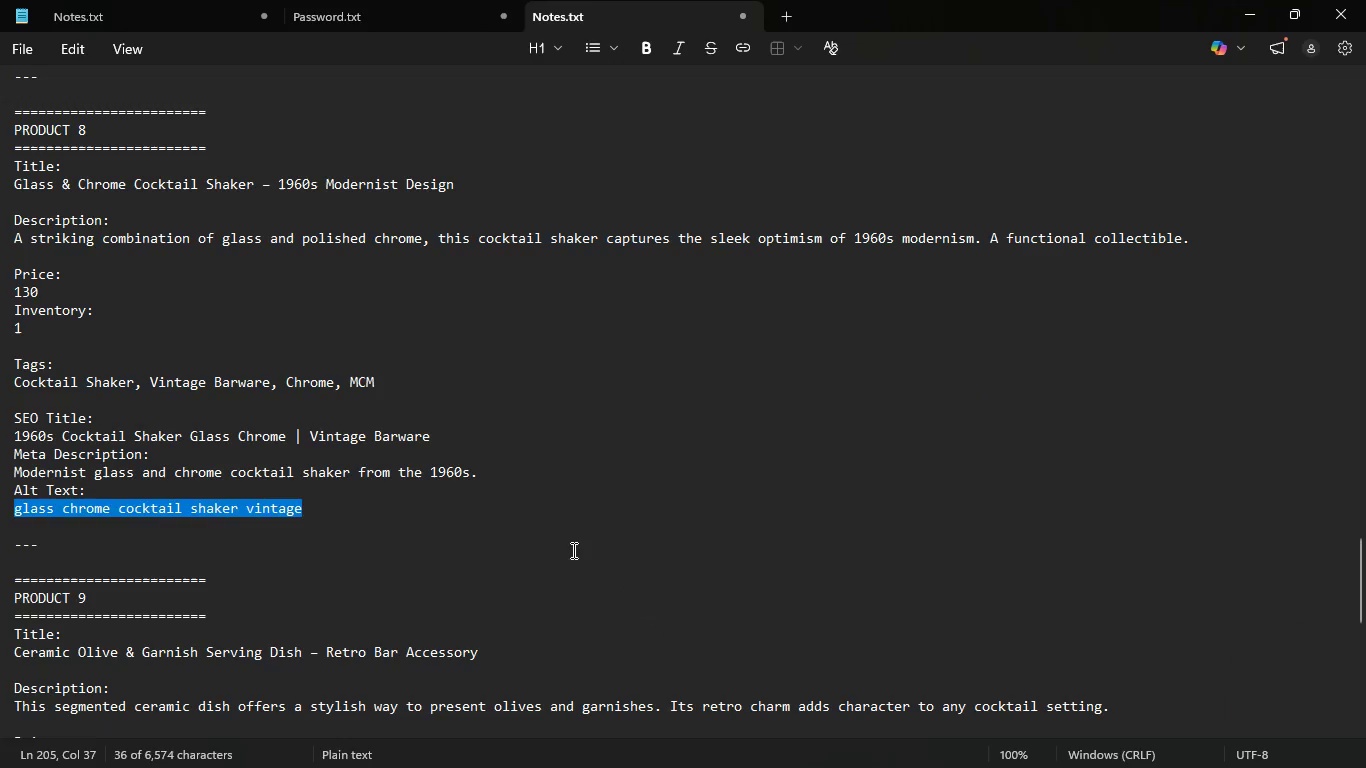 
left_click([570, 548])
 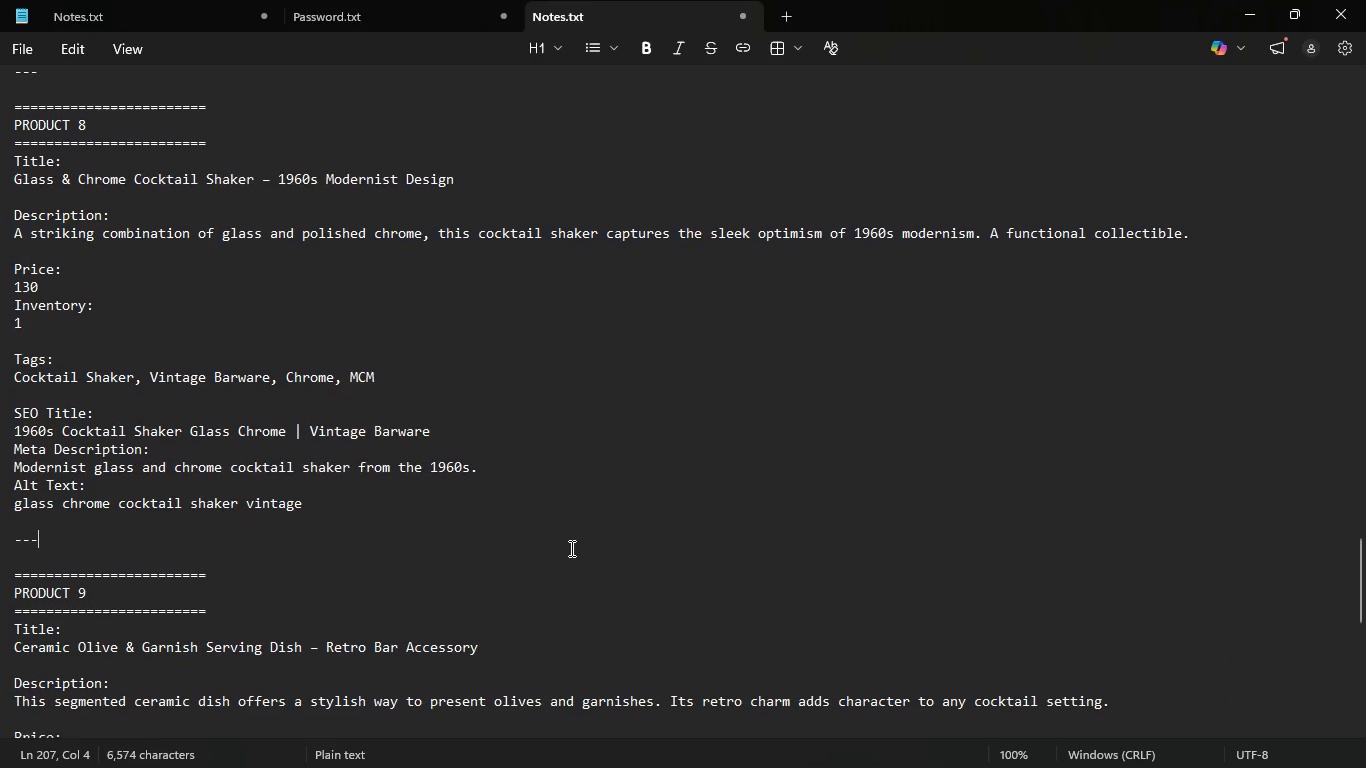 
scroll: coordinate [570, 548], scroll_direction: down, amount: 15.0
 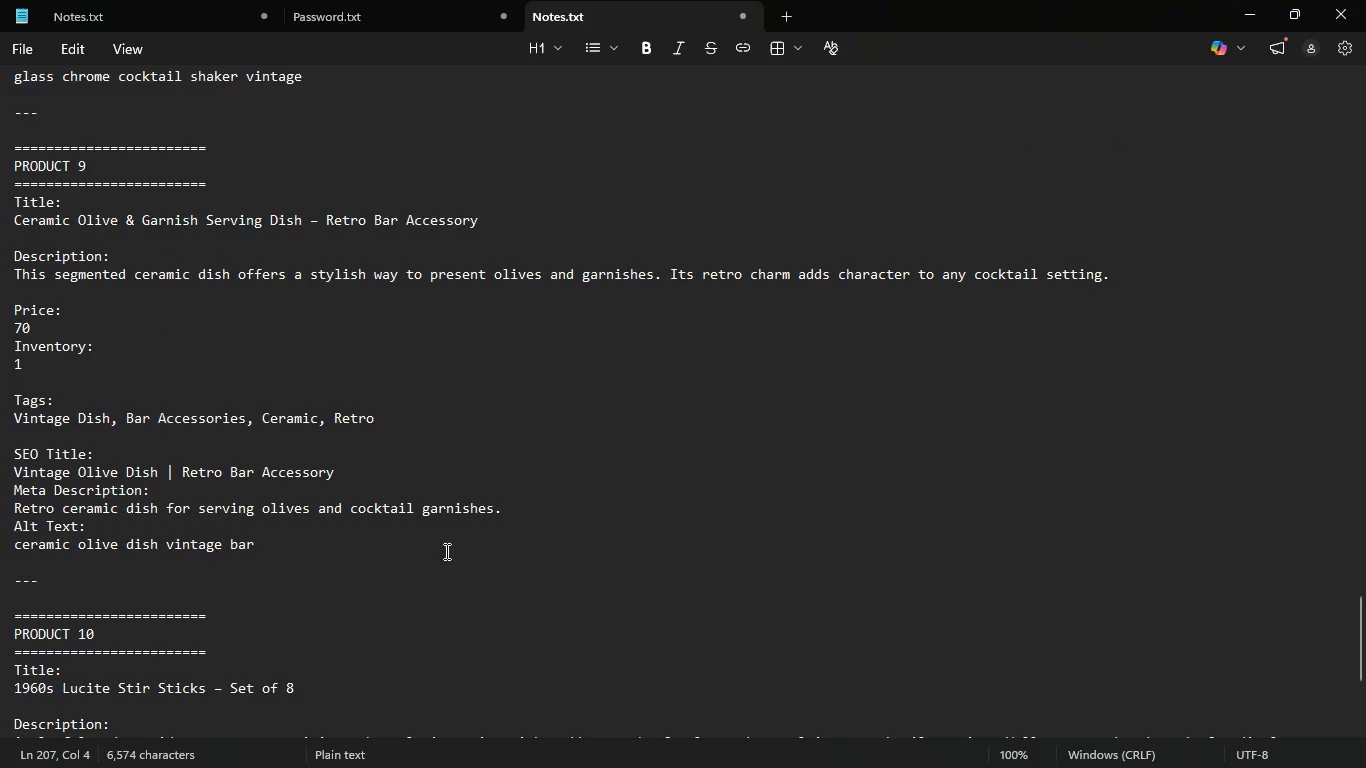 
left_click_drag(start_coordinate=[385, 546], to_coordinate=[0, 547])
 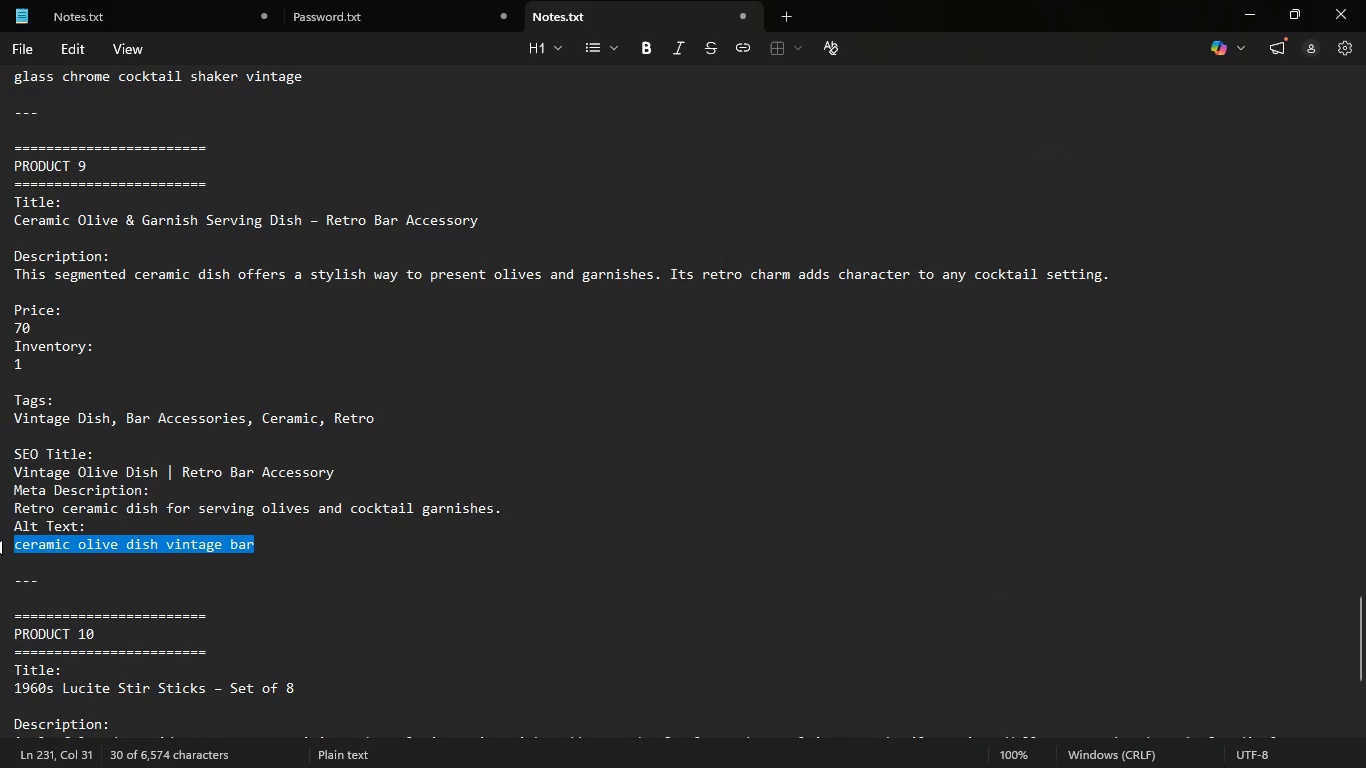 
key(Control+C)
 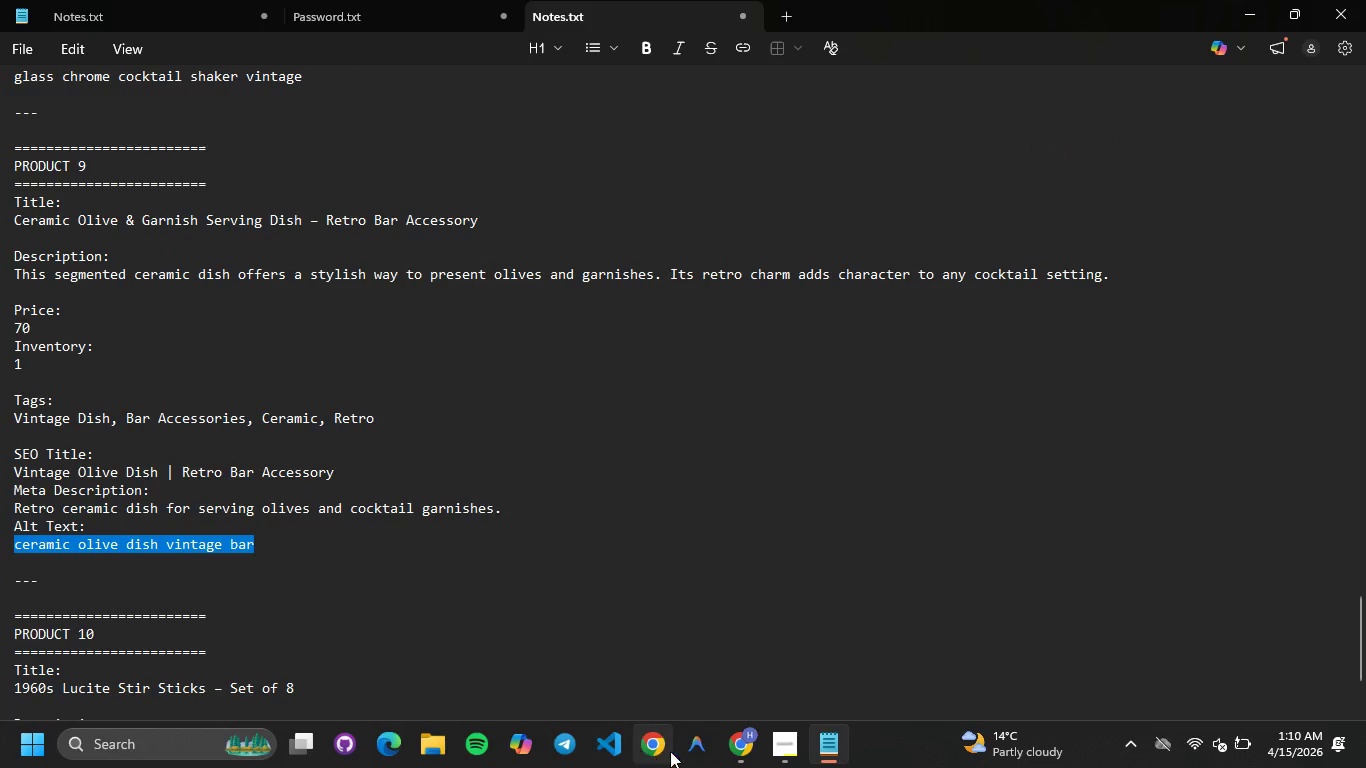 
left_click([729, 749])
 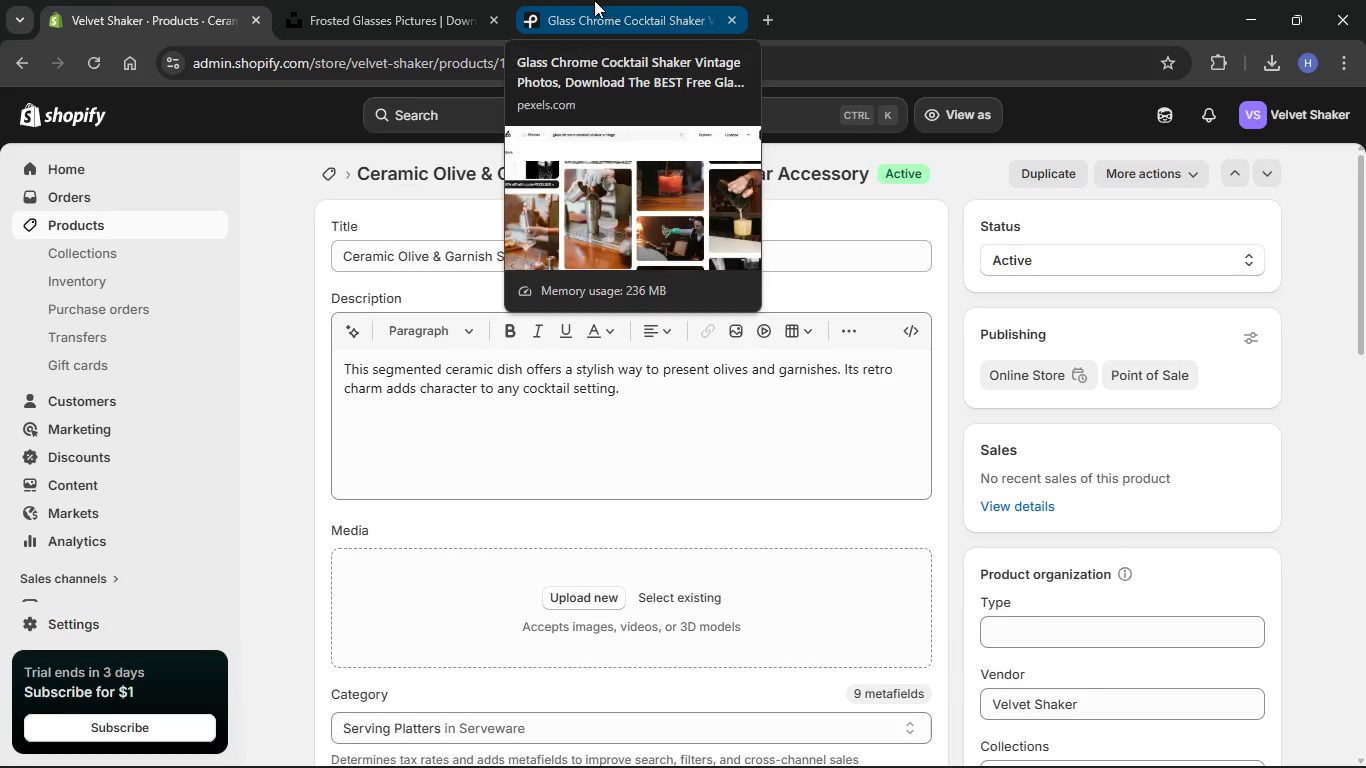 
left_click([567, 0])
 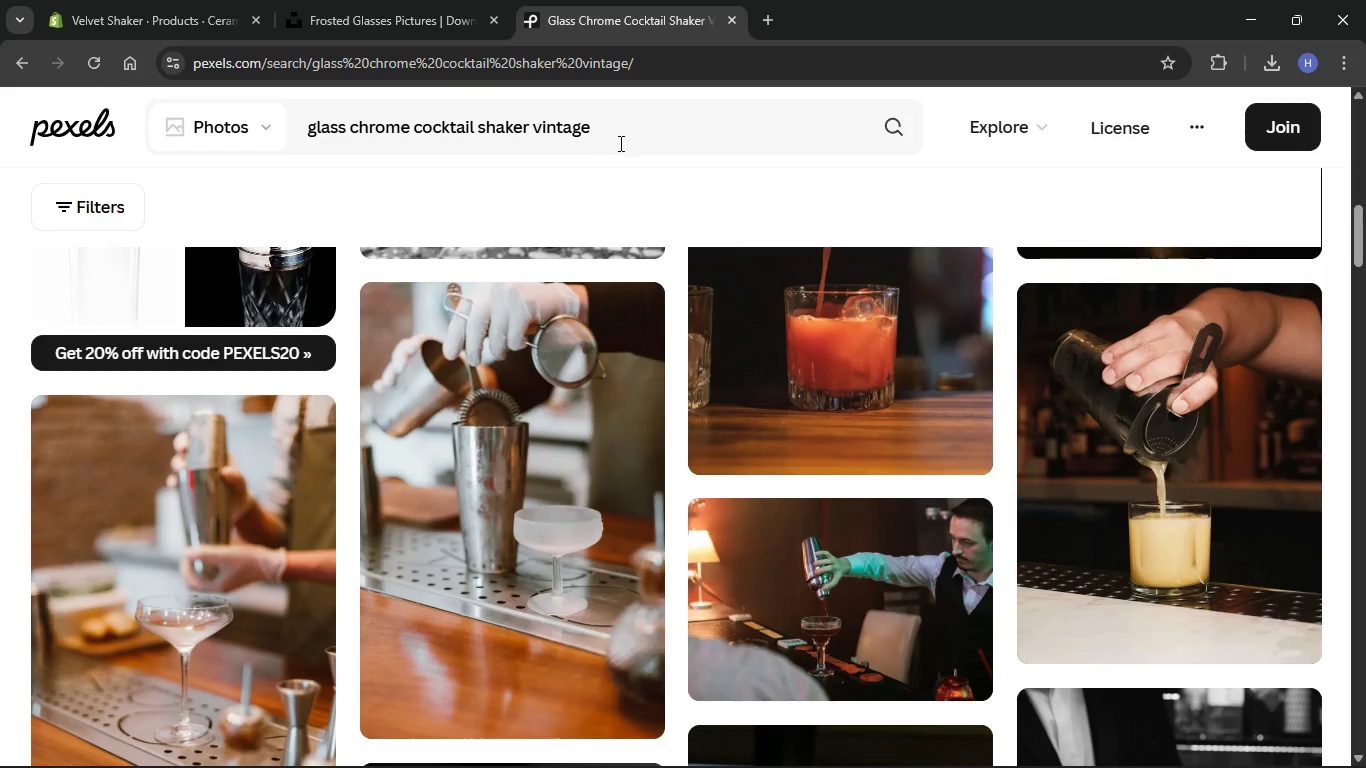 
left_click_drag(start_coordinate=[619, 143], to_coordinate=[245, 93])
 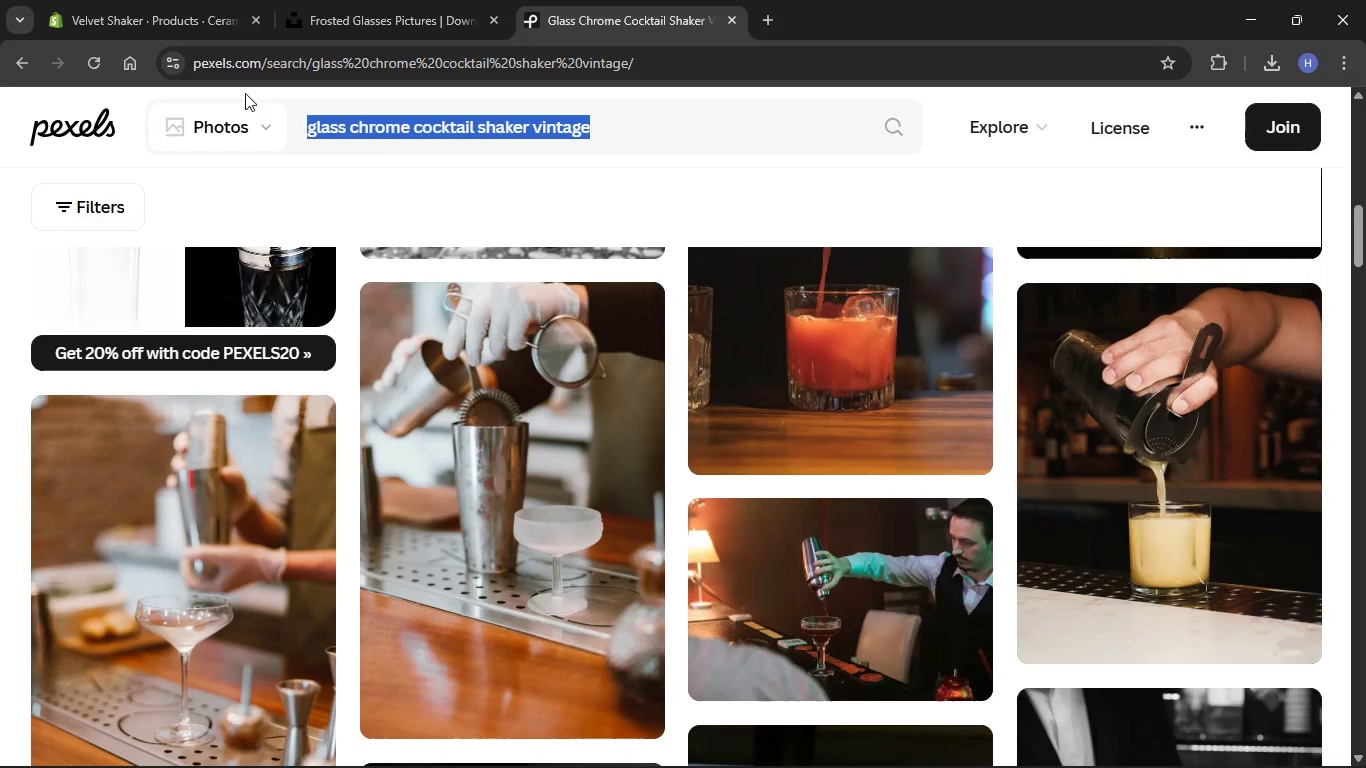 
key(Backspace)
 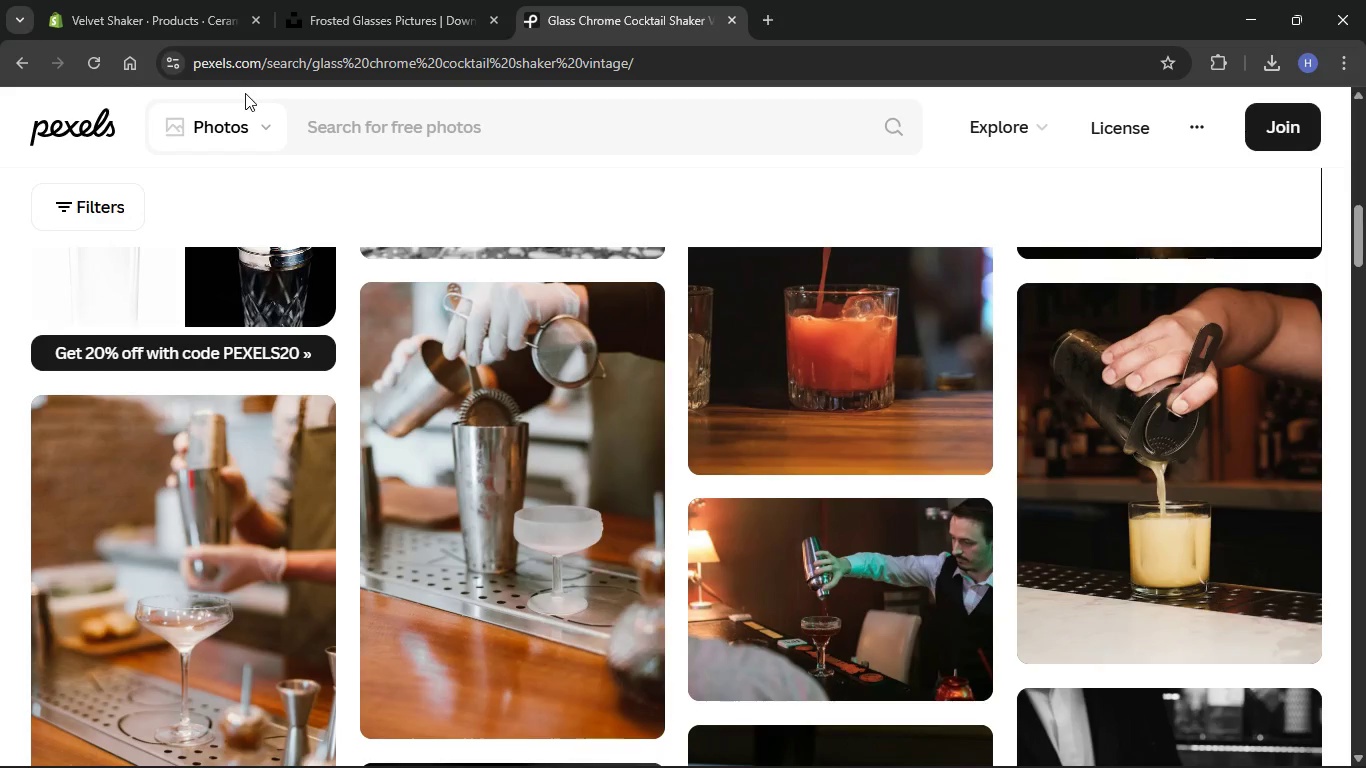 
key(Control+V)
 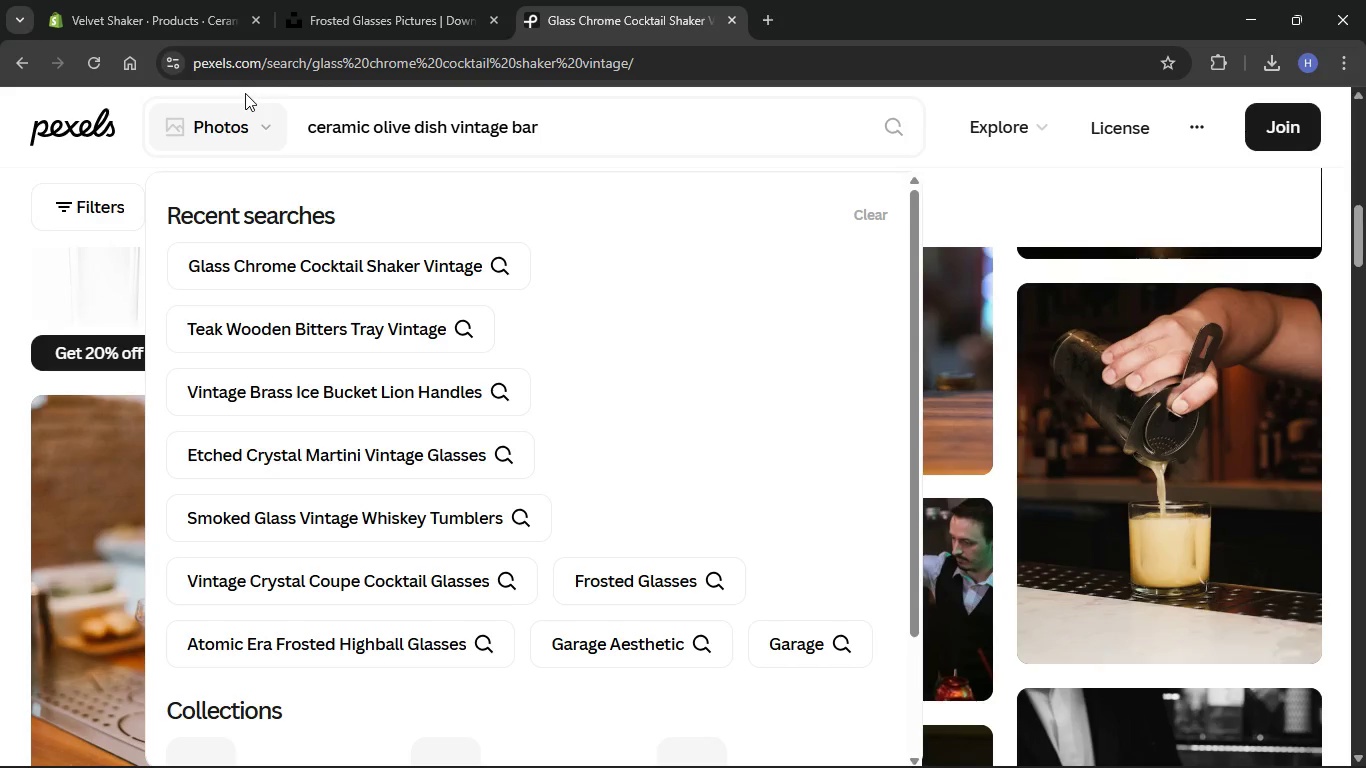 
key(Enter)
 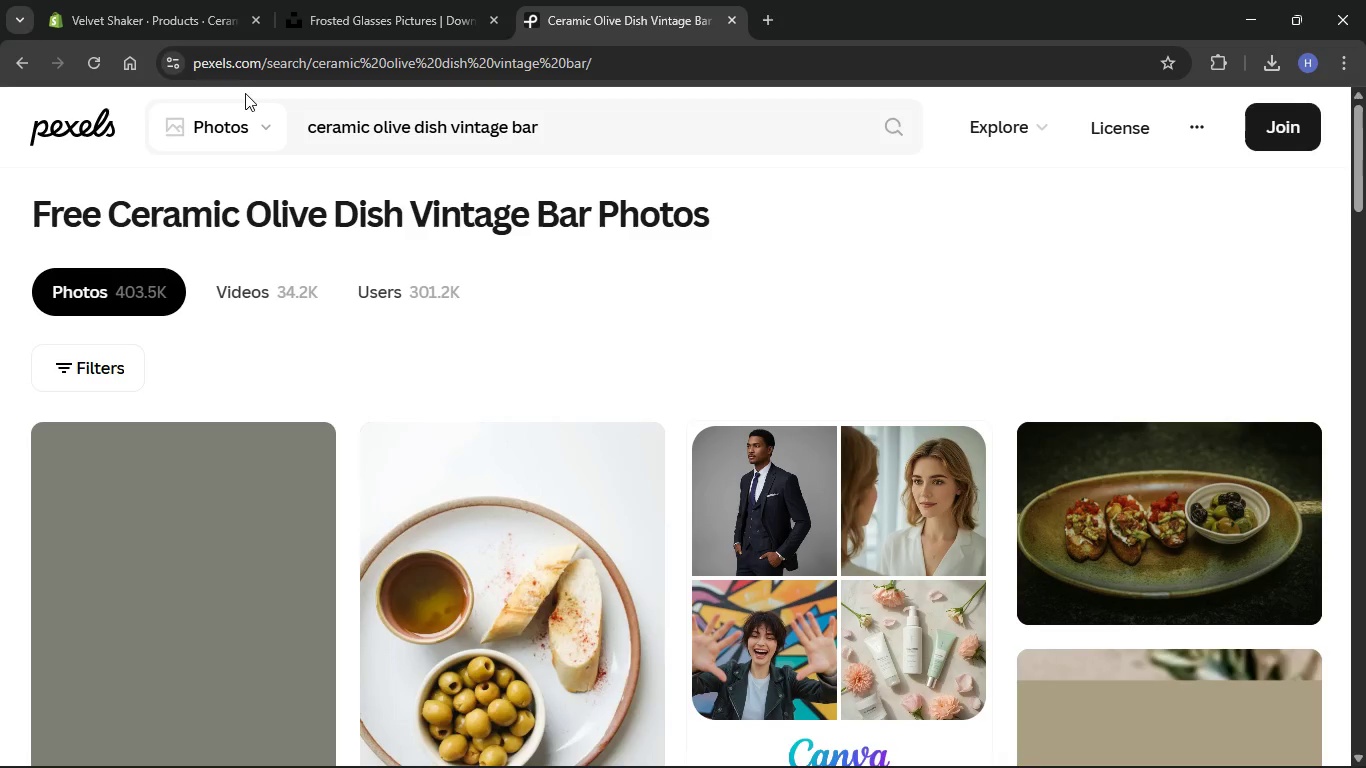 
wait(10.22)
 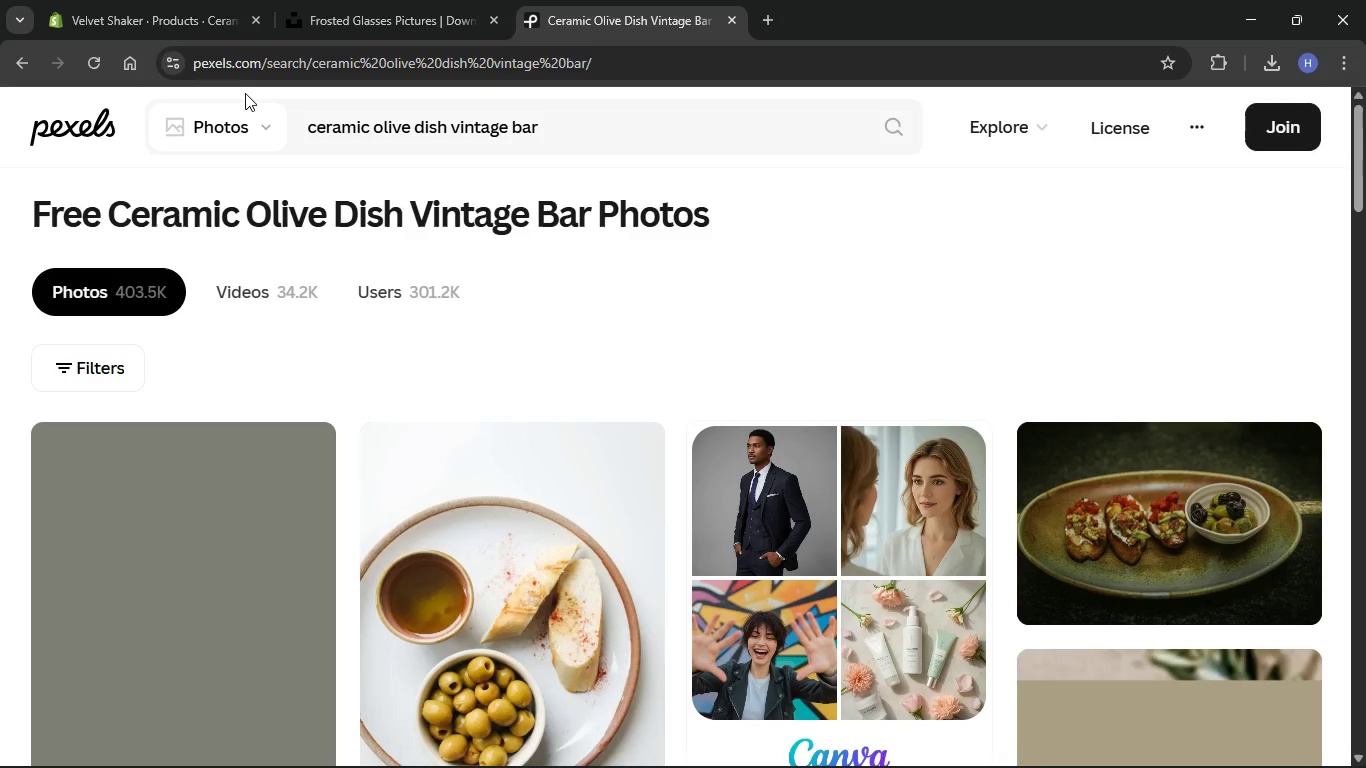 
scroll: coordinate [503, 394], scroll_direction: down, amount: 24.0
 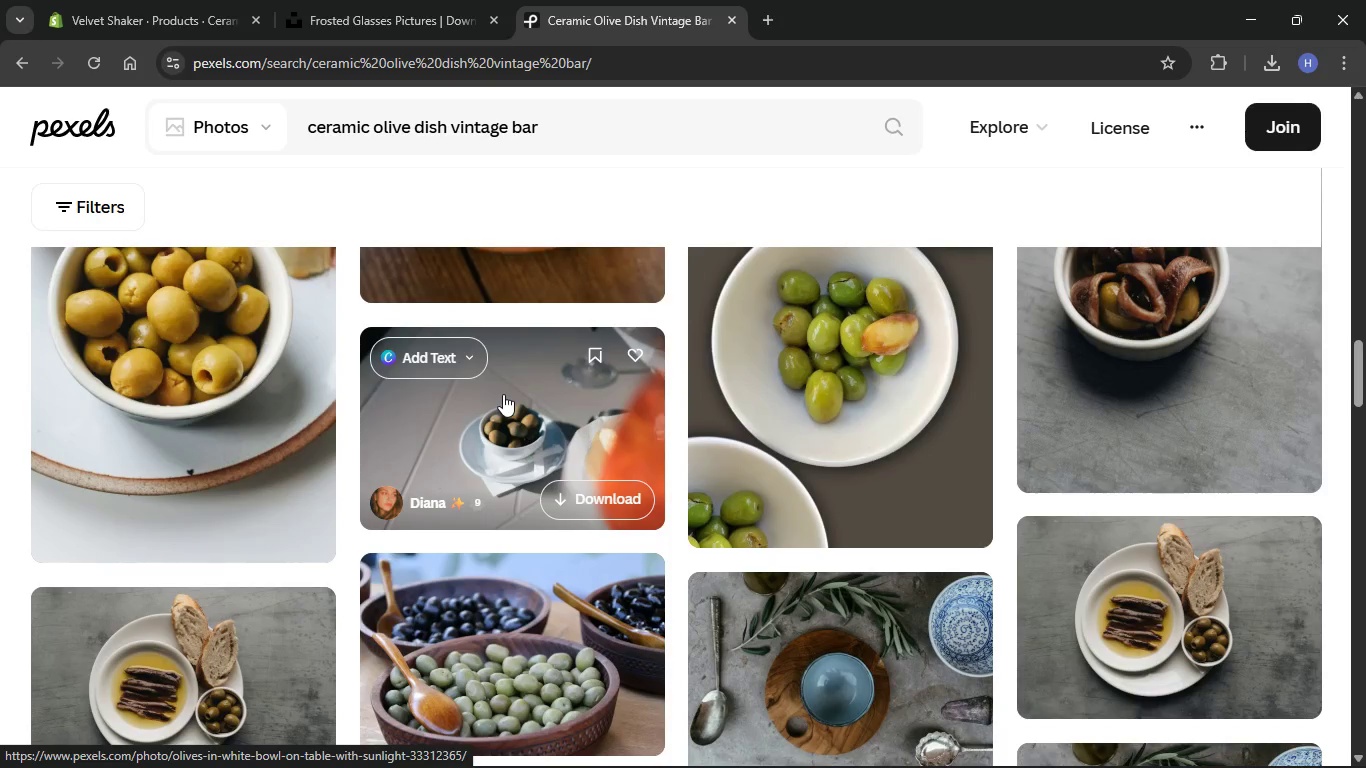 
scroll: coordinate [503, 394], scroll_direction: up, amount: 3.0
 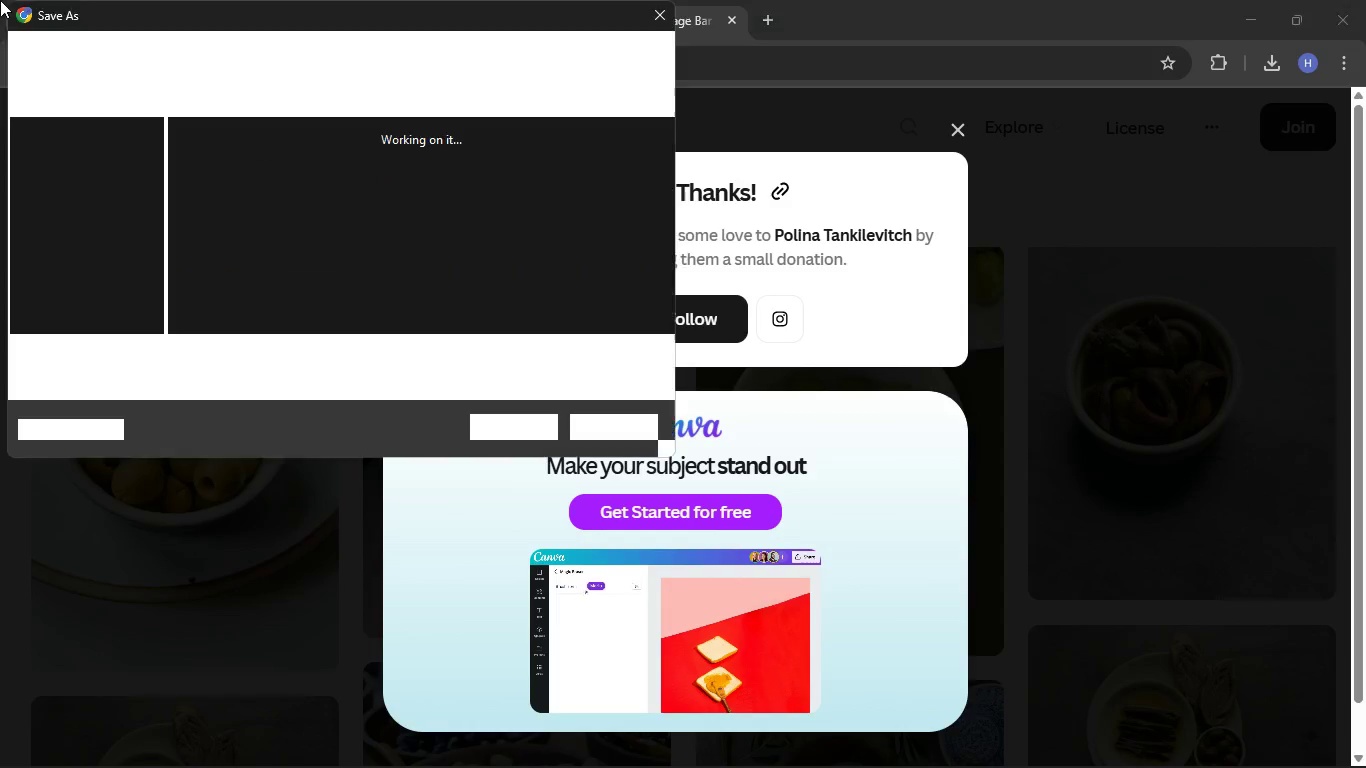 
left_click([647, 17])
 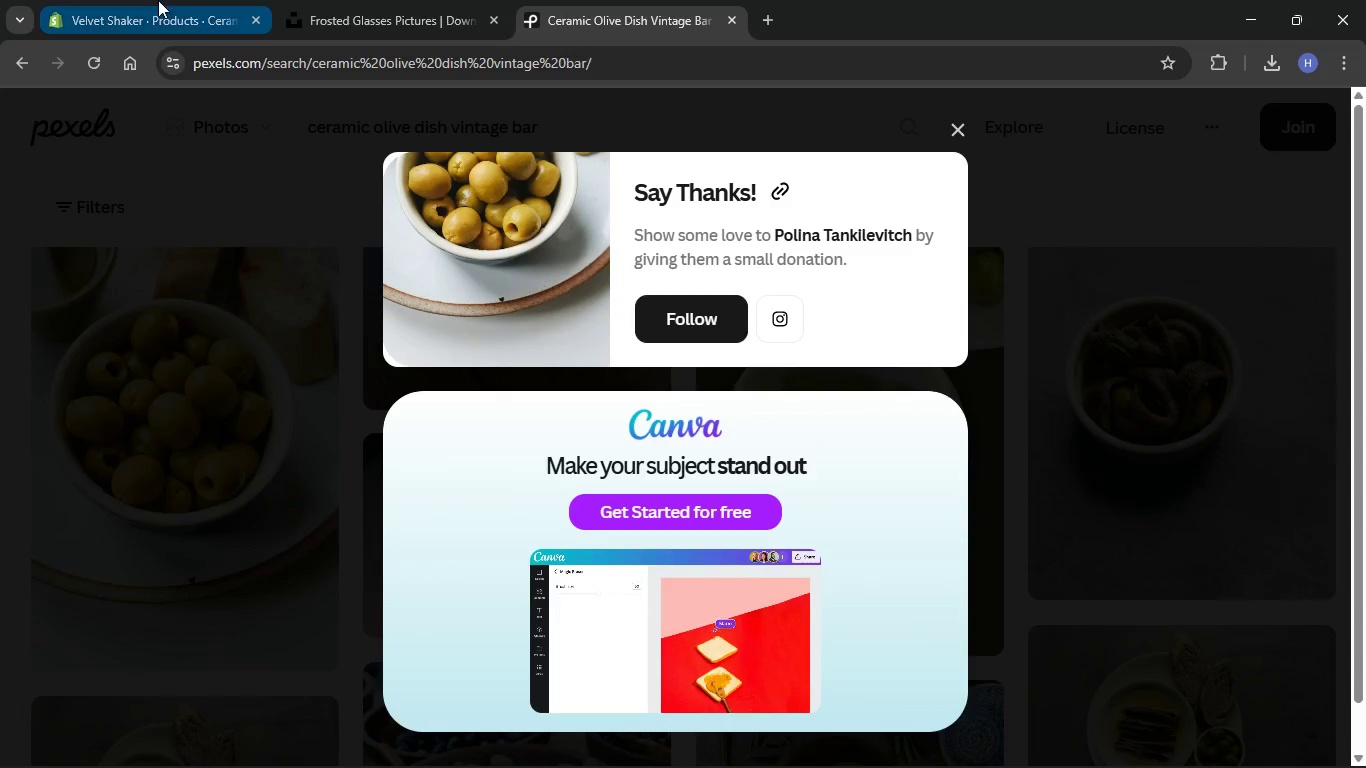 
left_click([157, 0])
 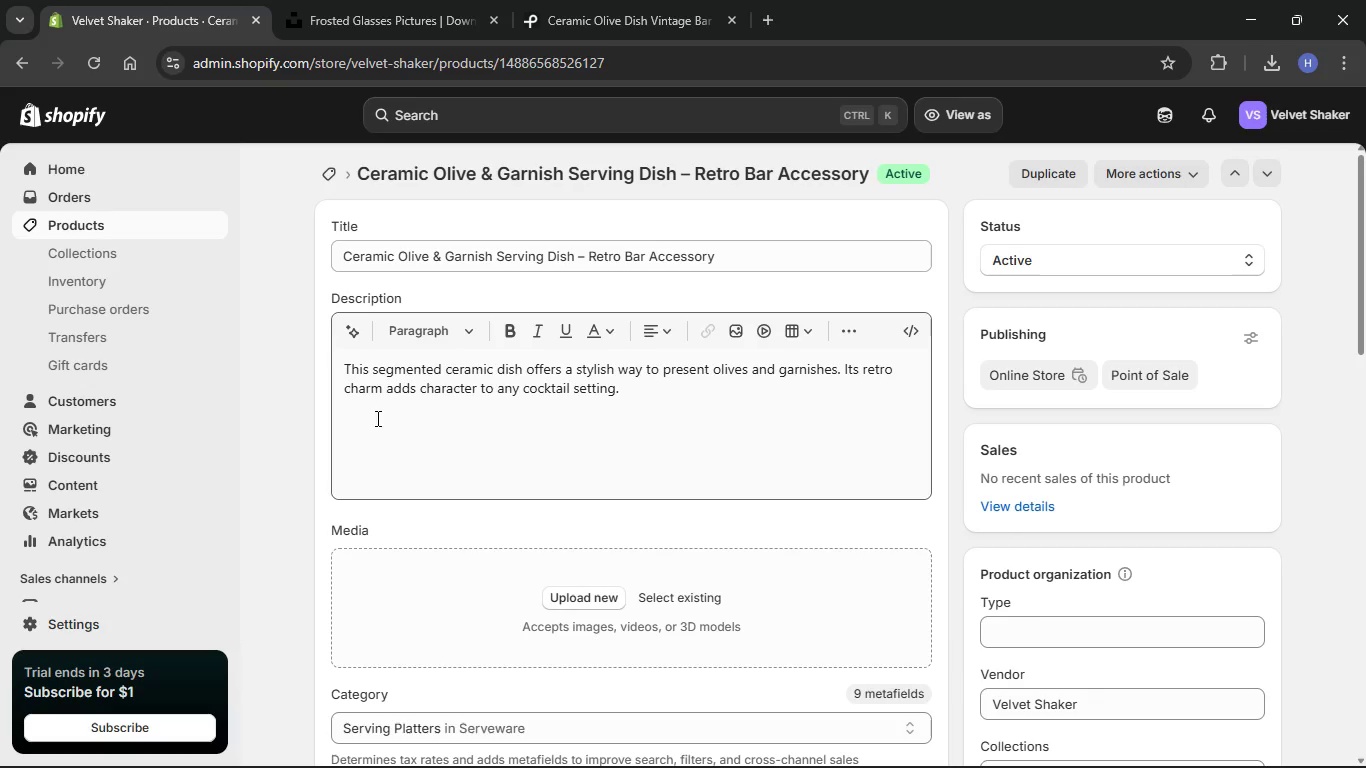 
wait(5.38)
 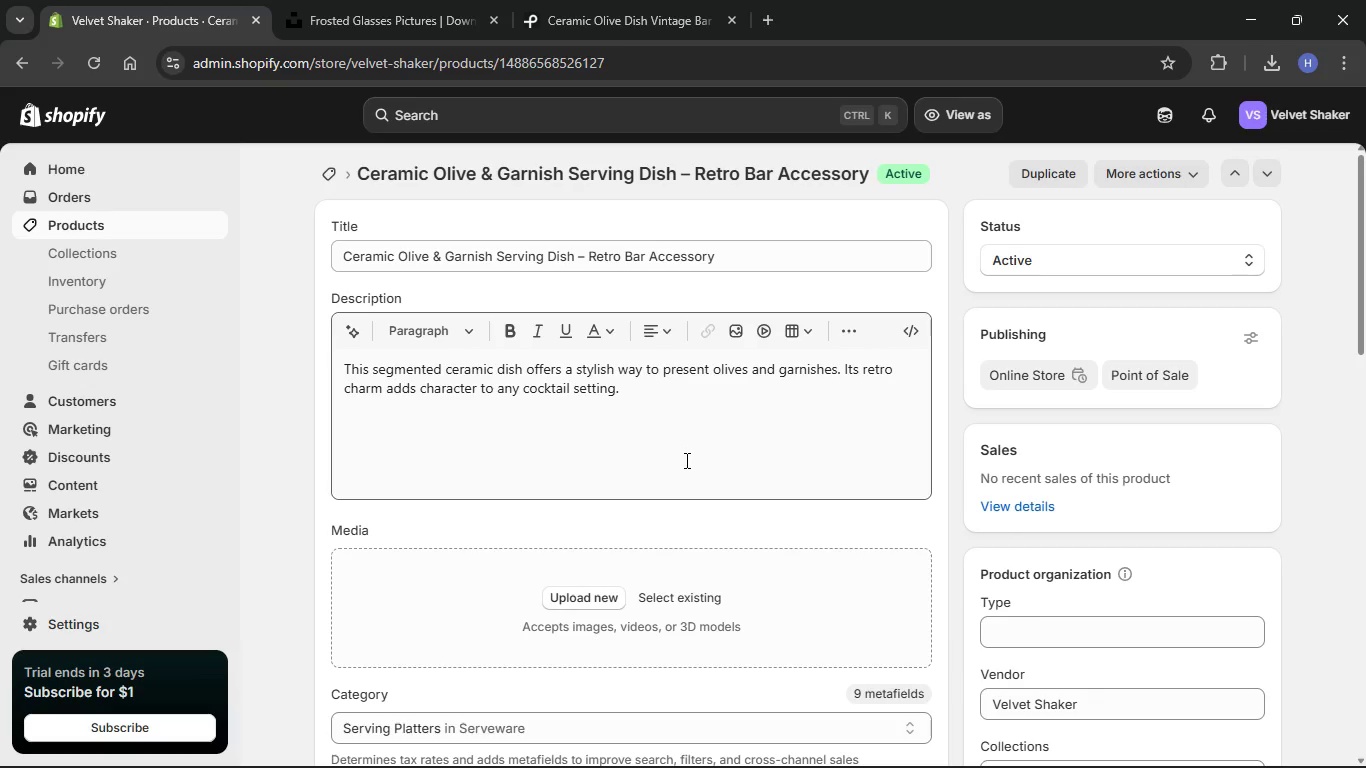 
left_click([617, 3])
 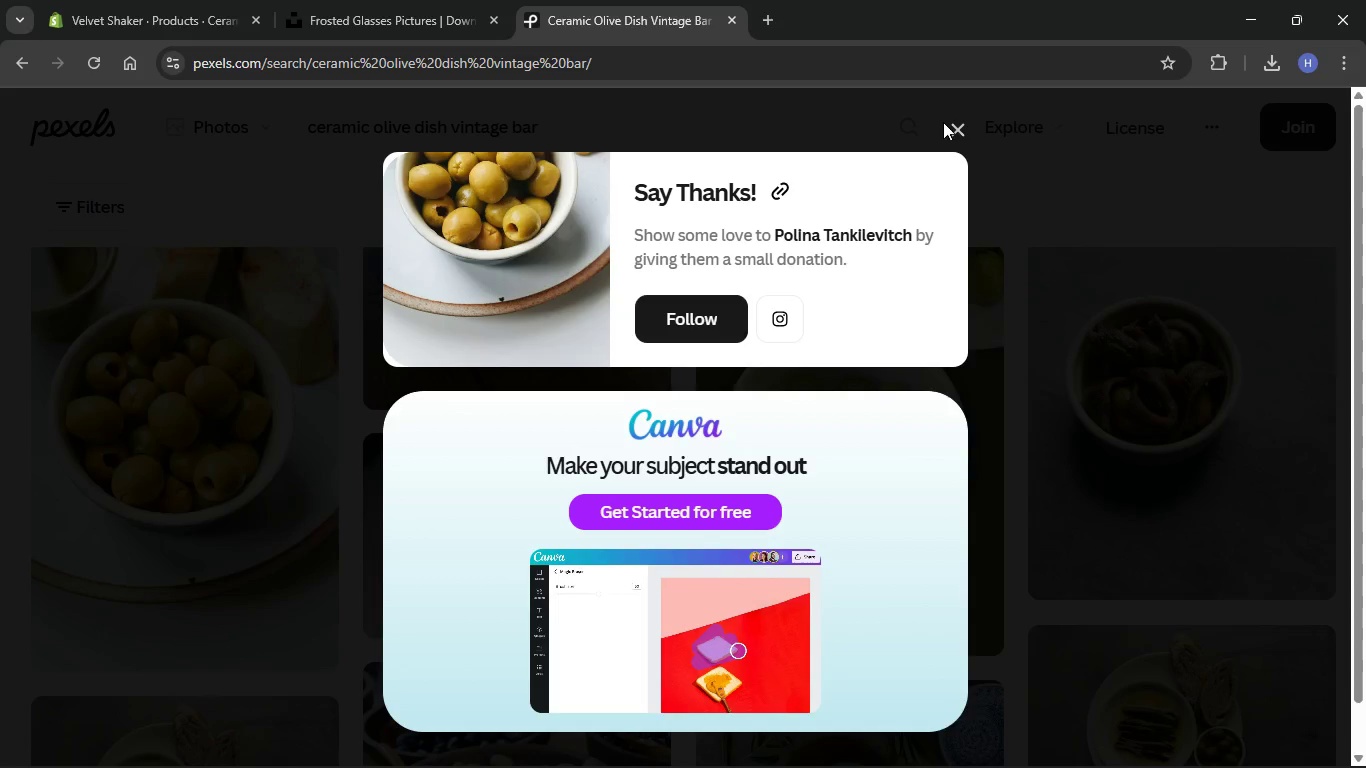 
left_click([956, 129])
 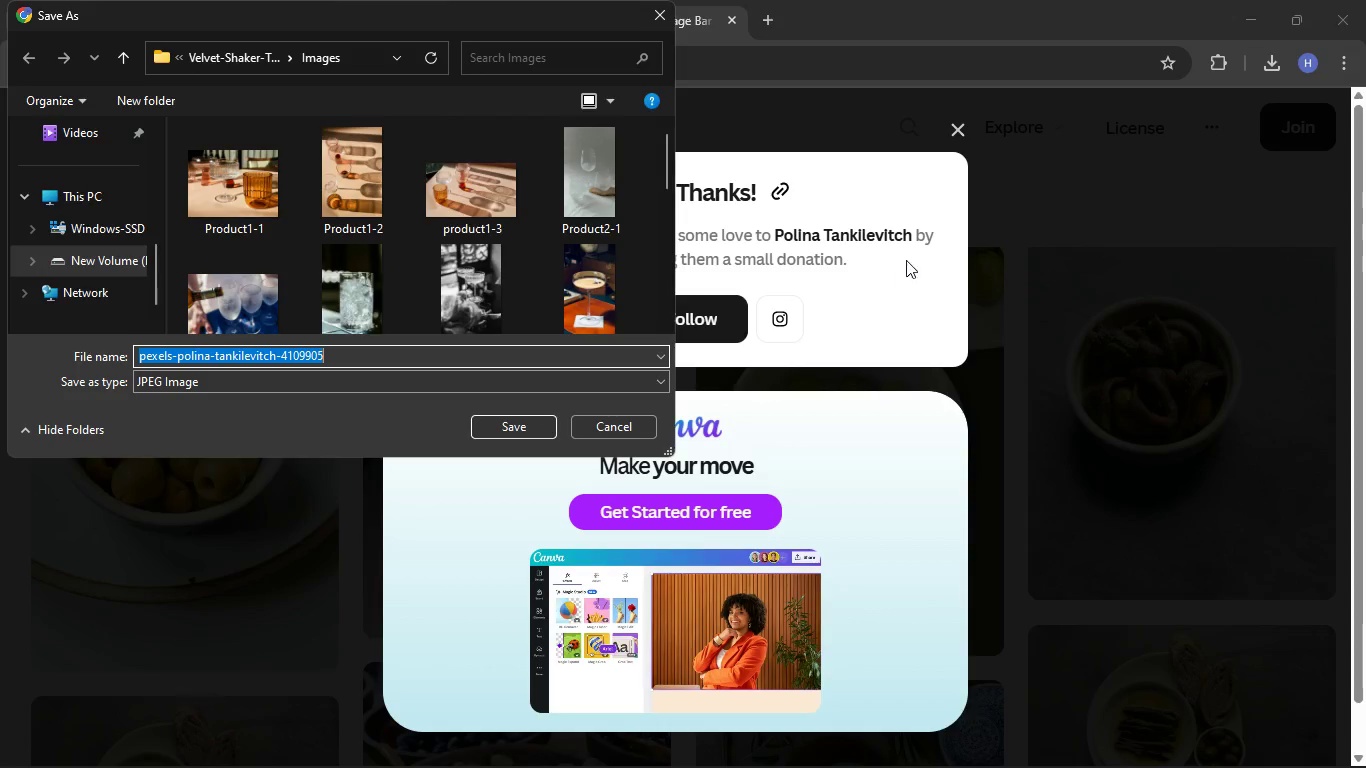 
key(Backspace)
type(Product9-1)
 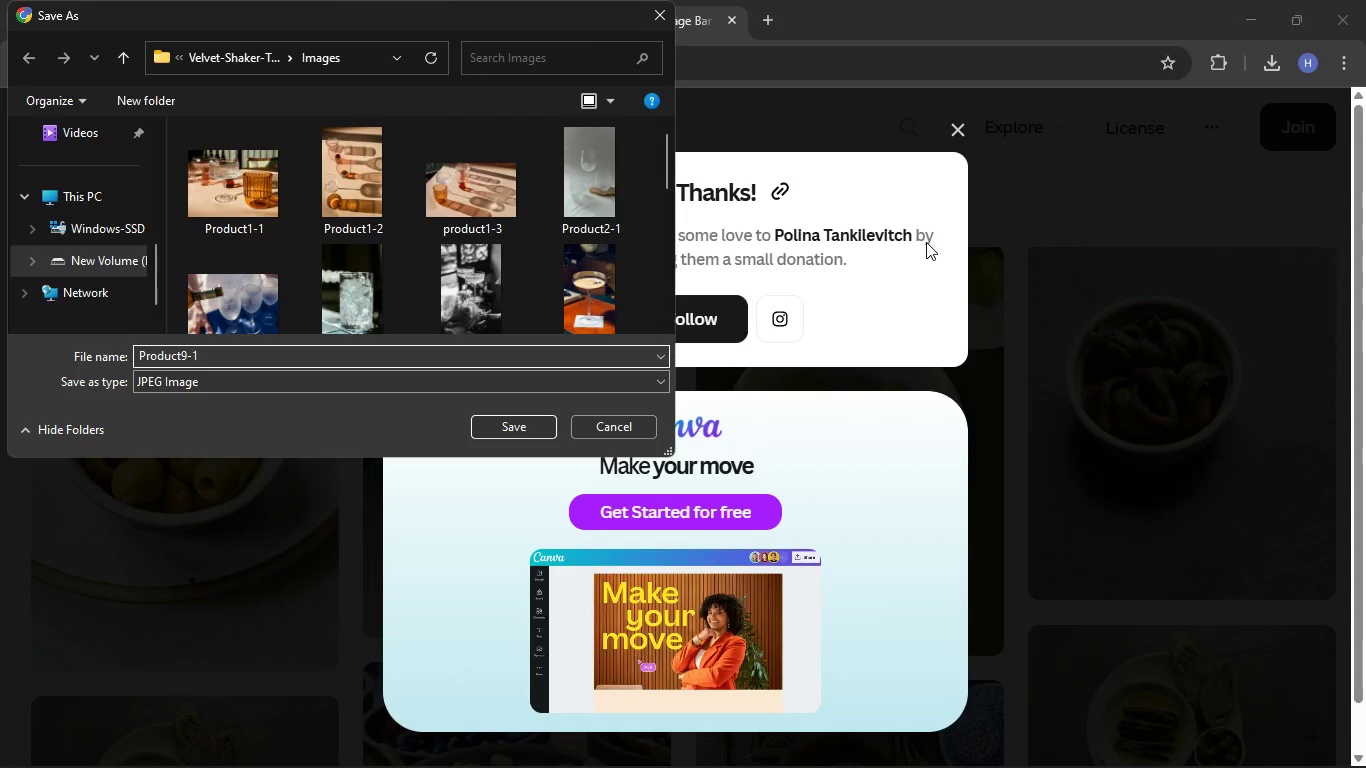 
key(Enter)
 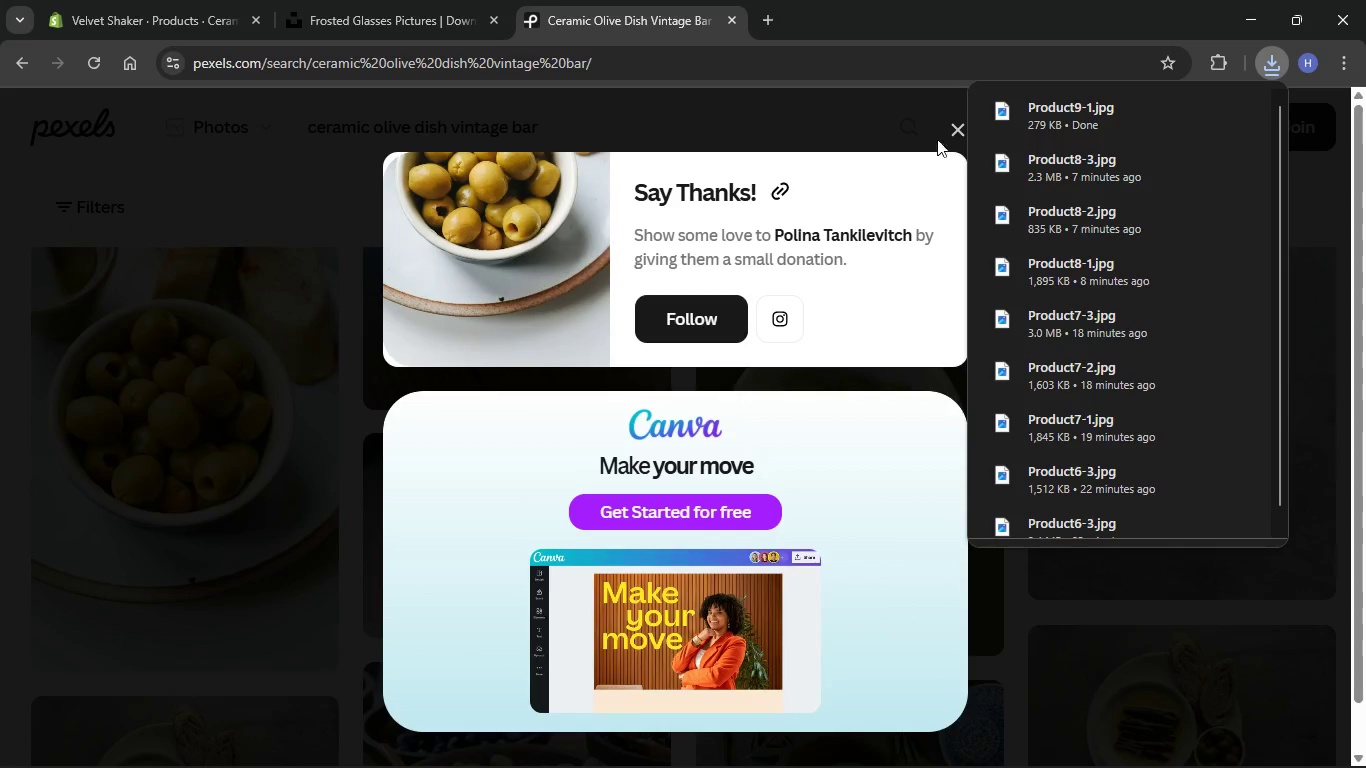 
left_click([957, 126])
 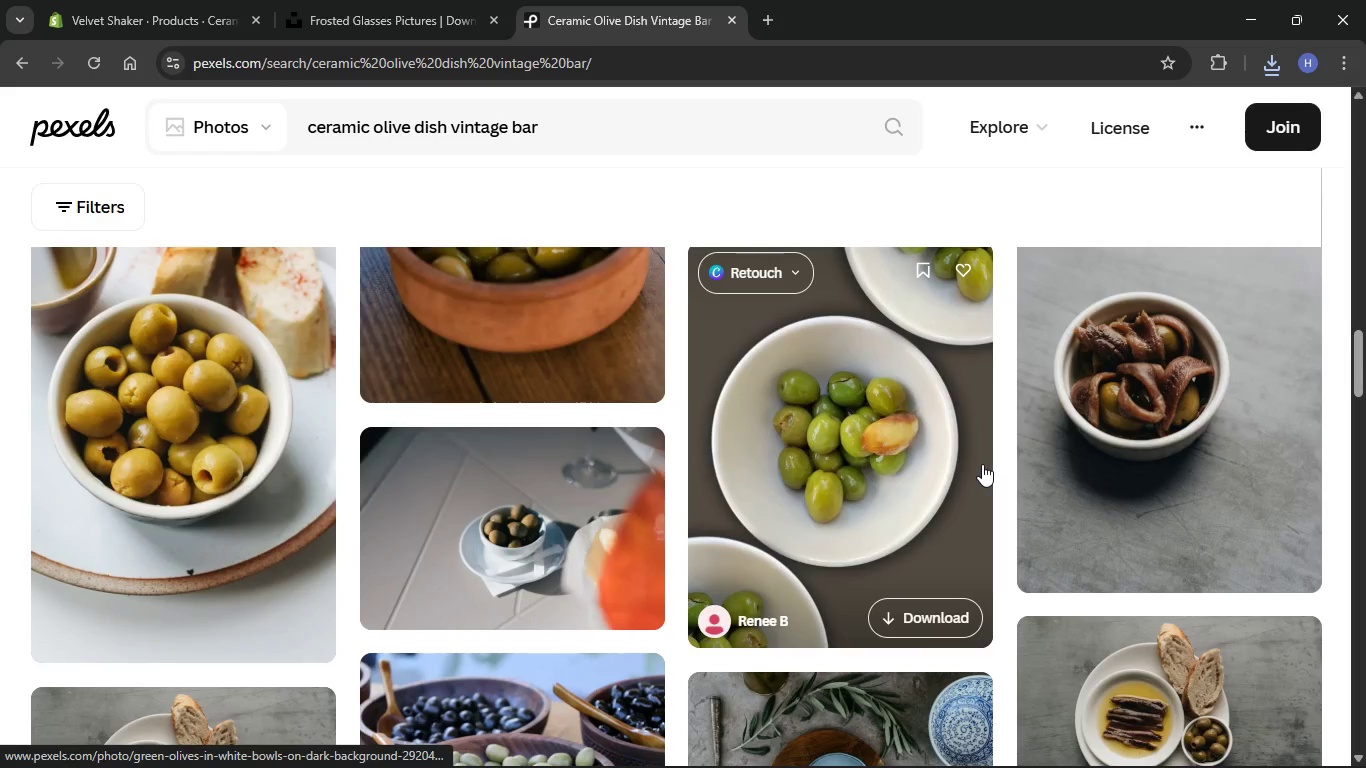 
scroll: coordinate [982, 465], scroll_direction: up, amount: 26.0
 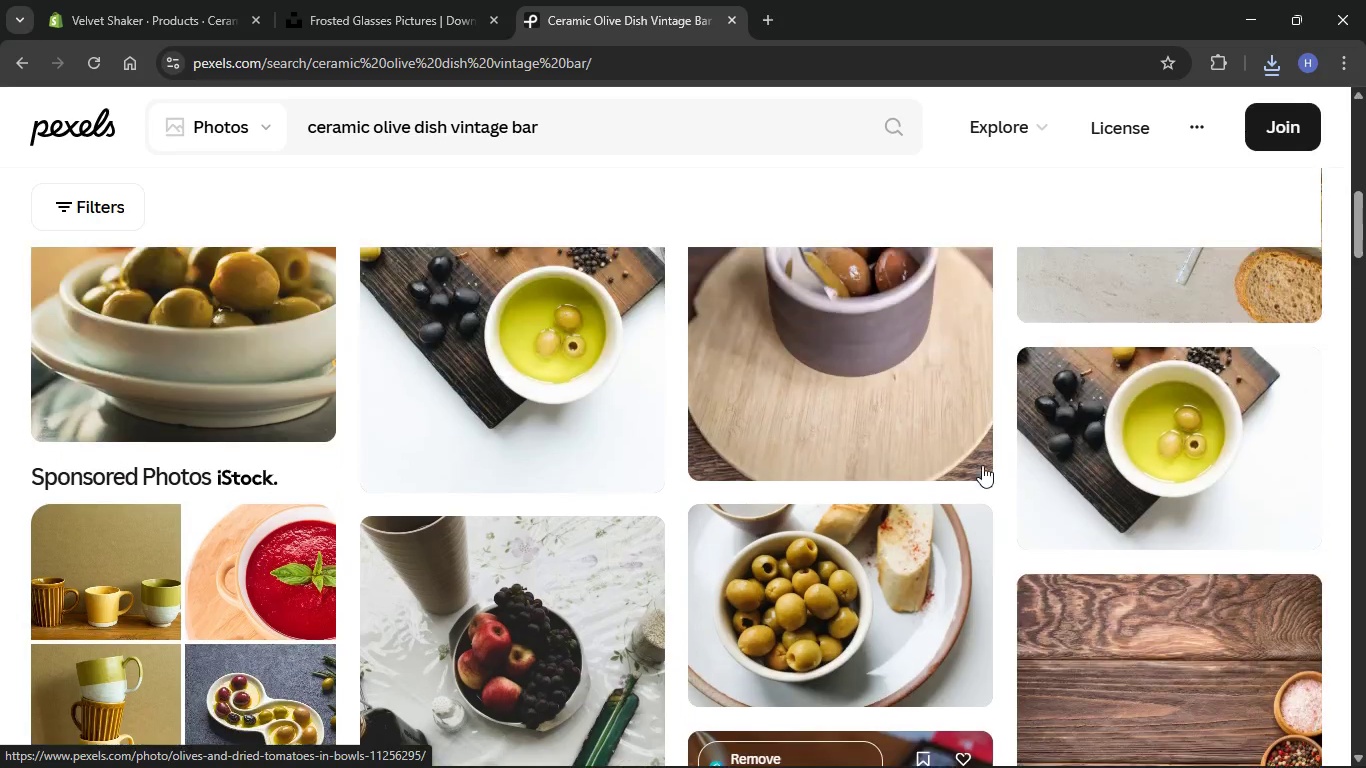 
scroll: coordinate [982, 467], scroll_direction: down, amount: 14.0
 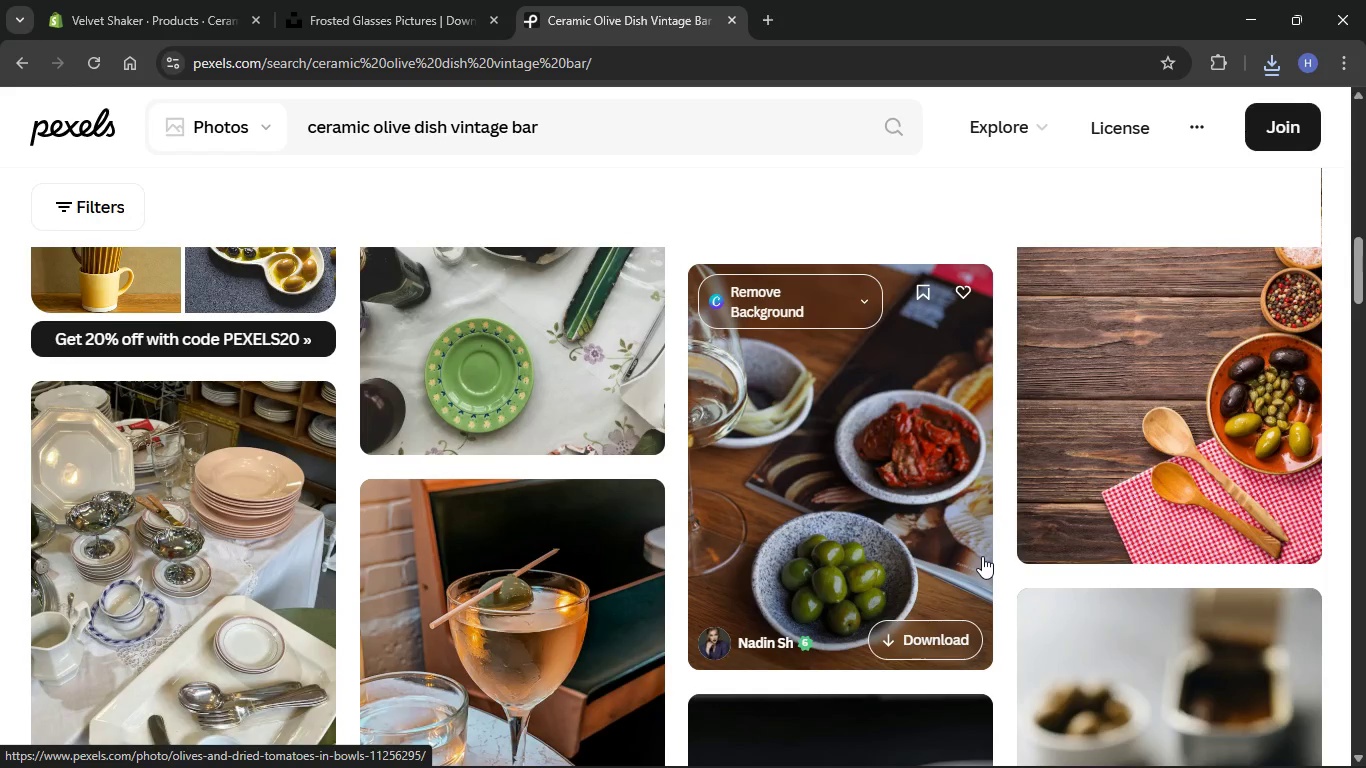 
scroll: coordinate [982, 556], scroll_direction: up, amount: 20.0
 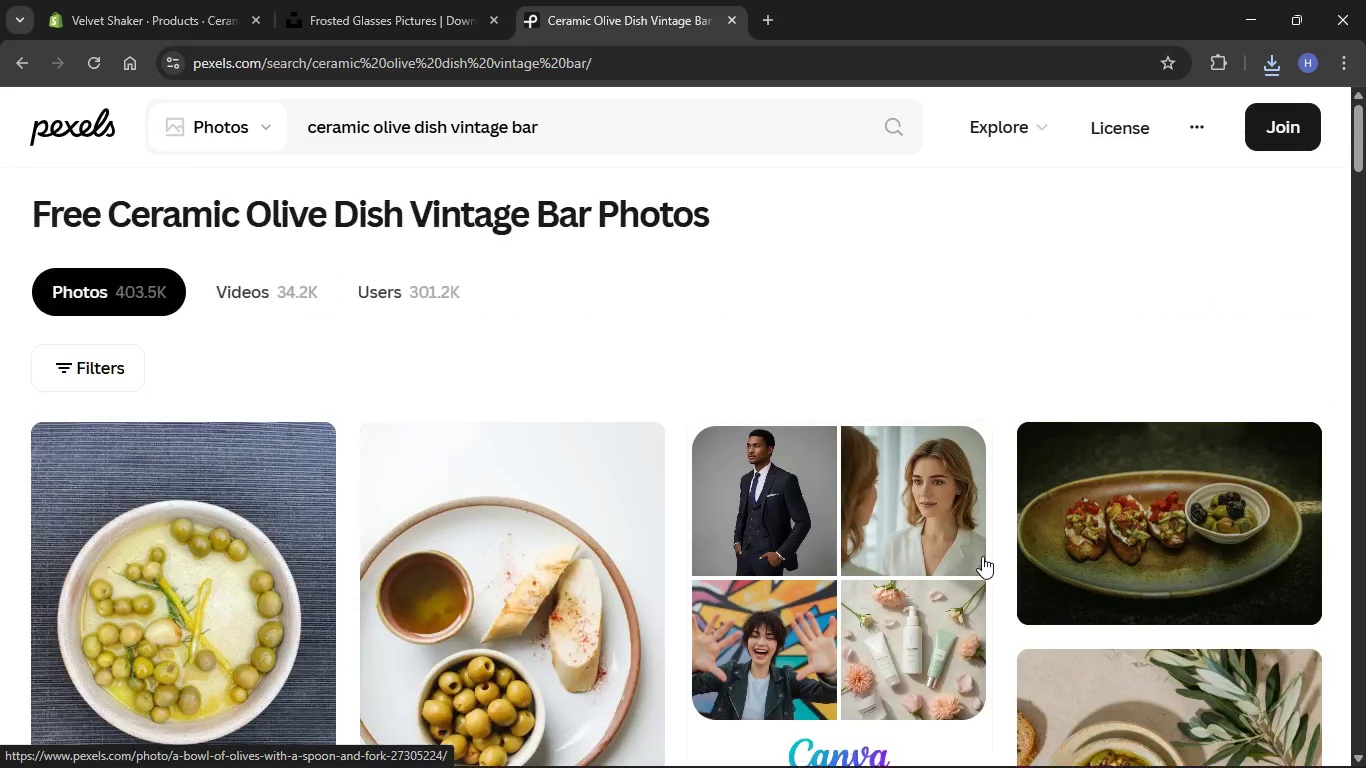 
scroll: coordinate [982, 556], scroll_direction: down, amount: 3.0
 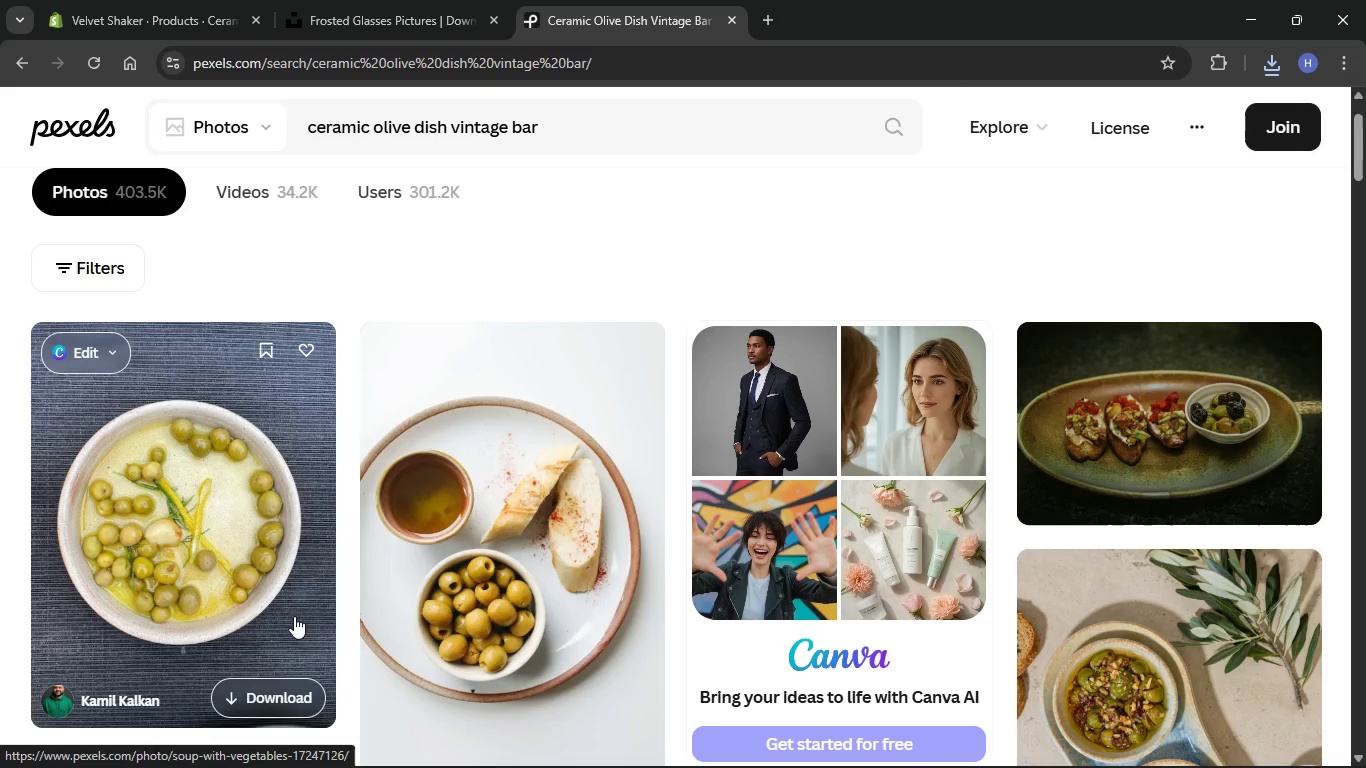 
left_click([285, 678])
 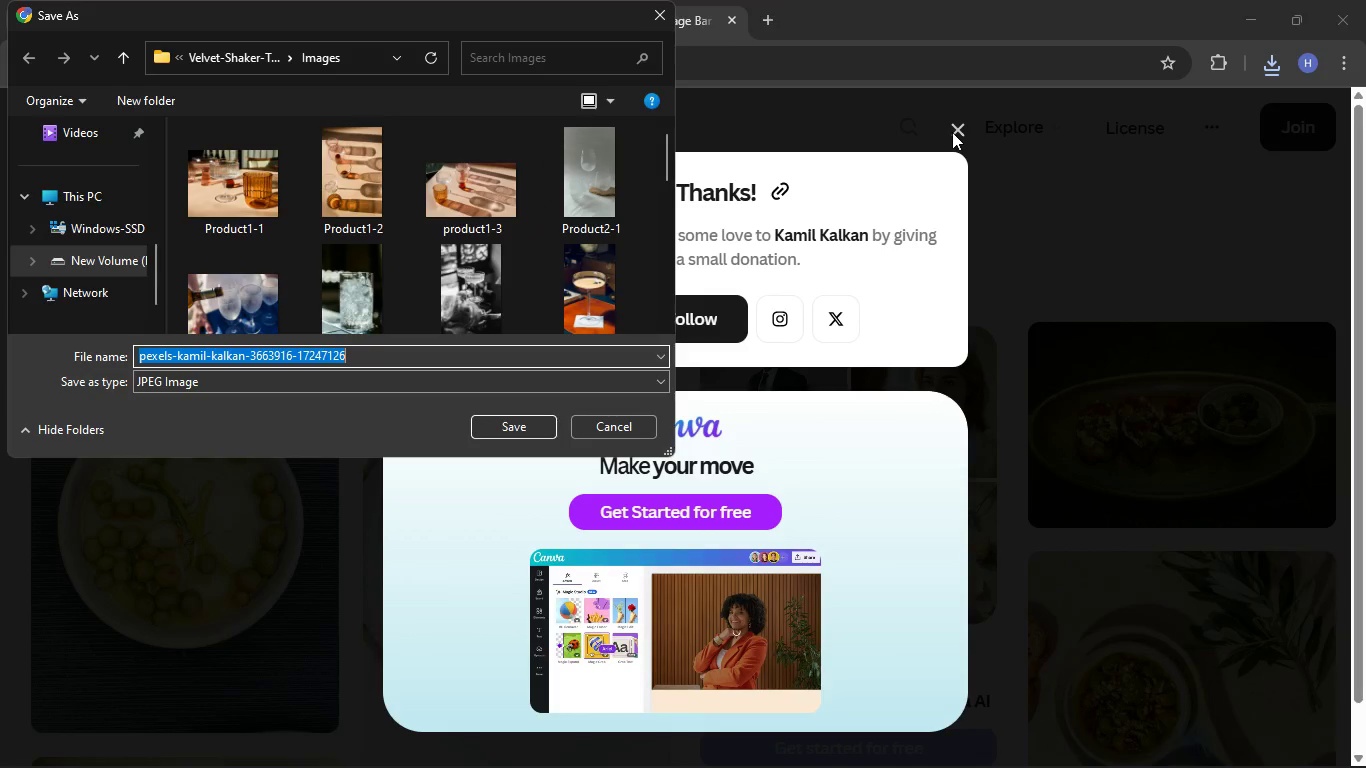 
key(Backspace)
type(Product9-2)
 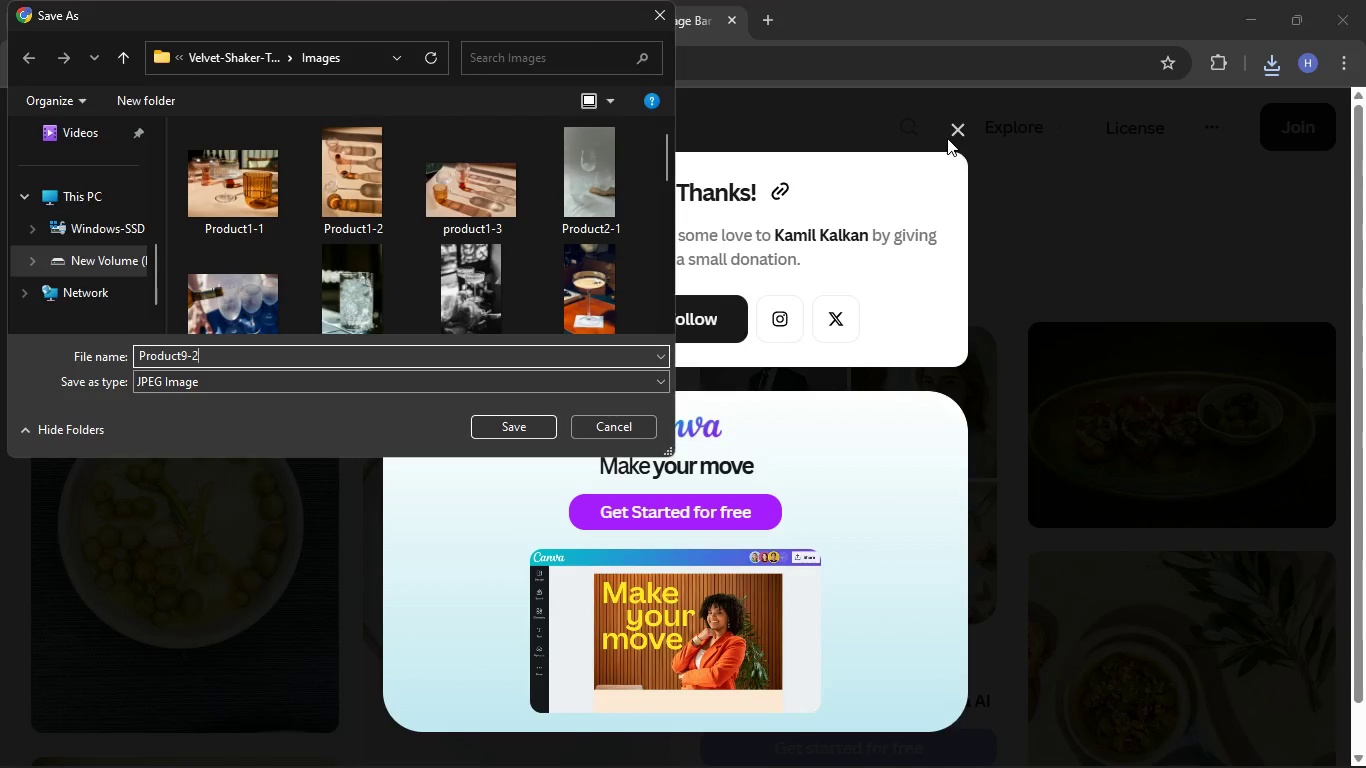 
key(Enter)
 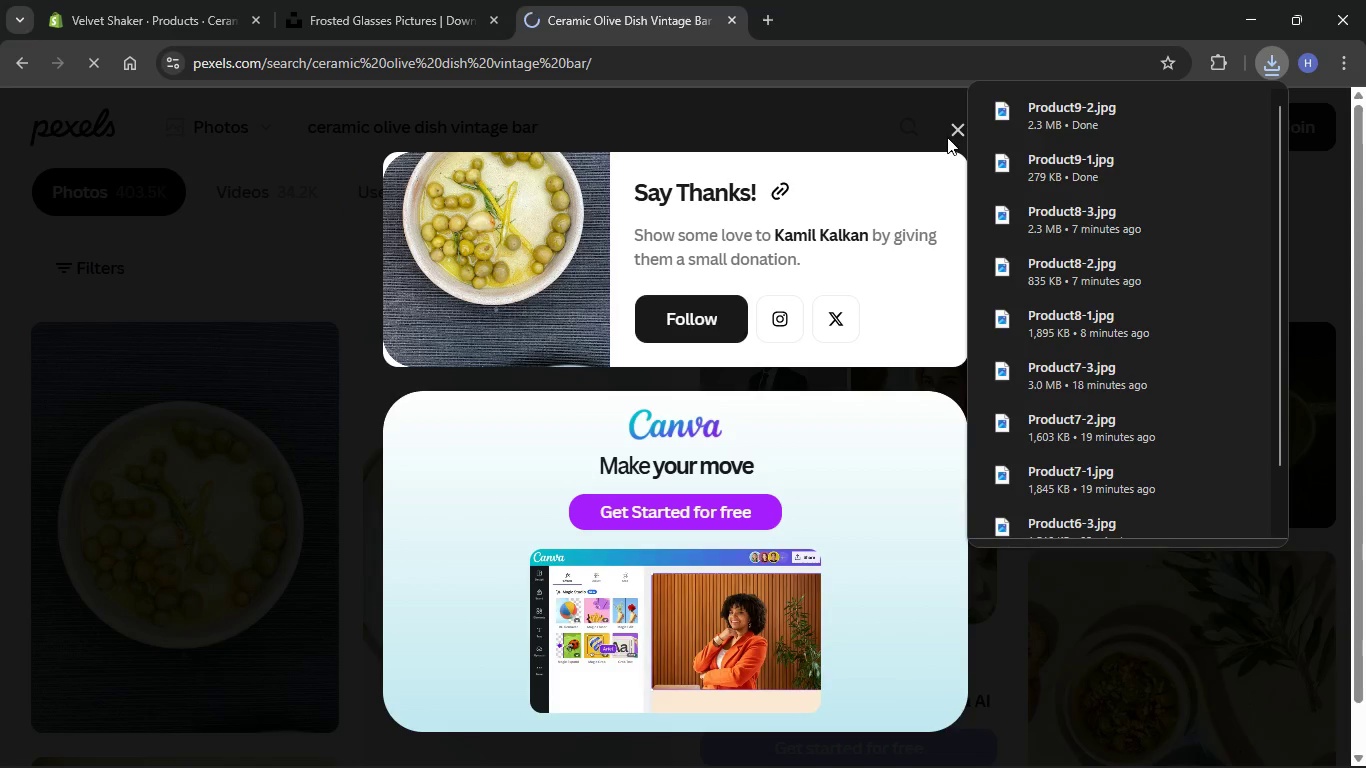 
left_click([953, 127])
 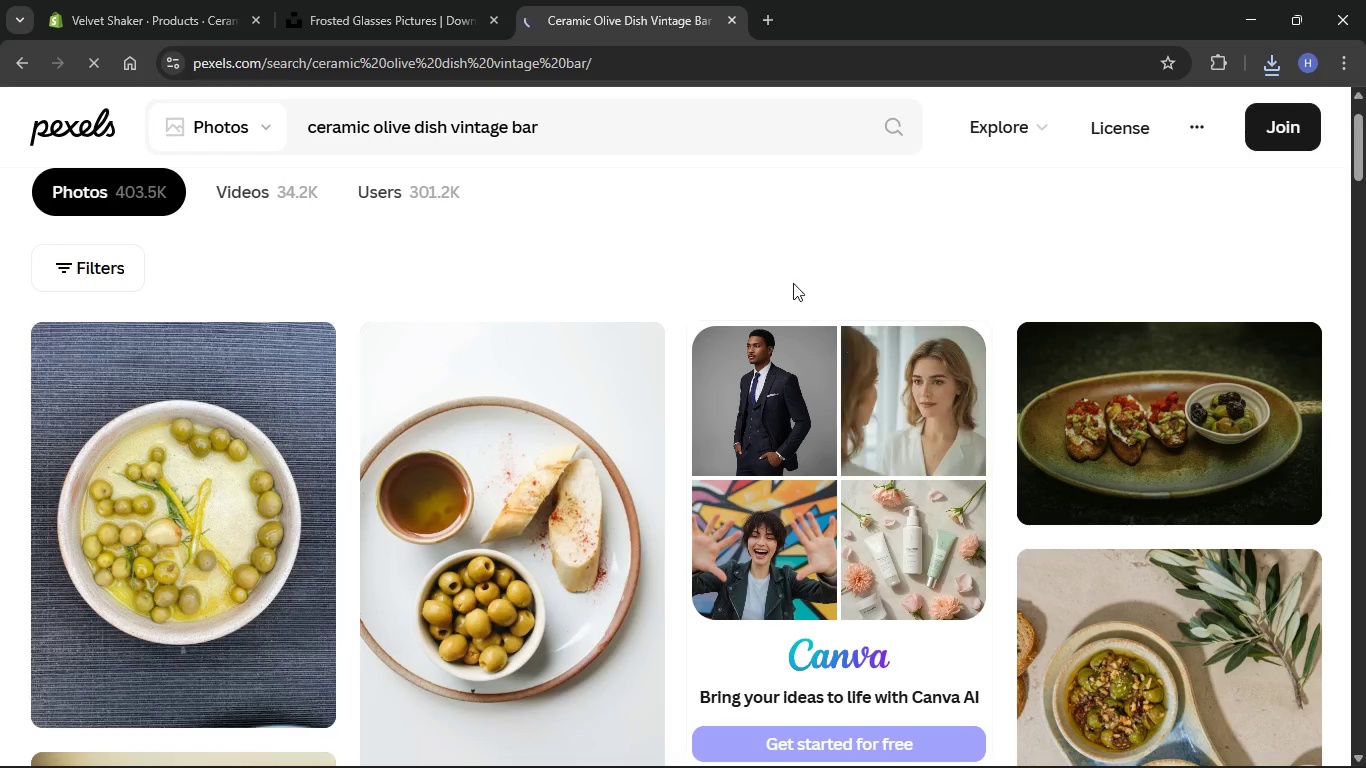 
scroll: coordinate [809, 505], scroll_direction: down, amount: 75.0
 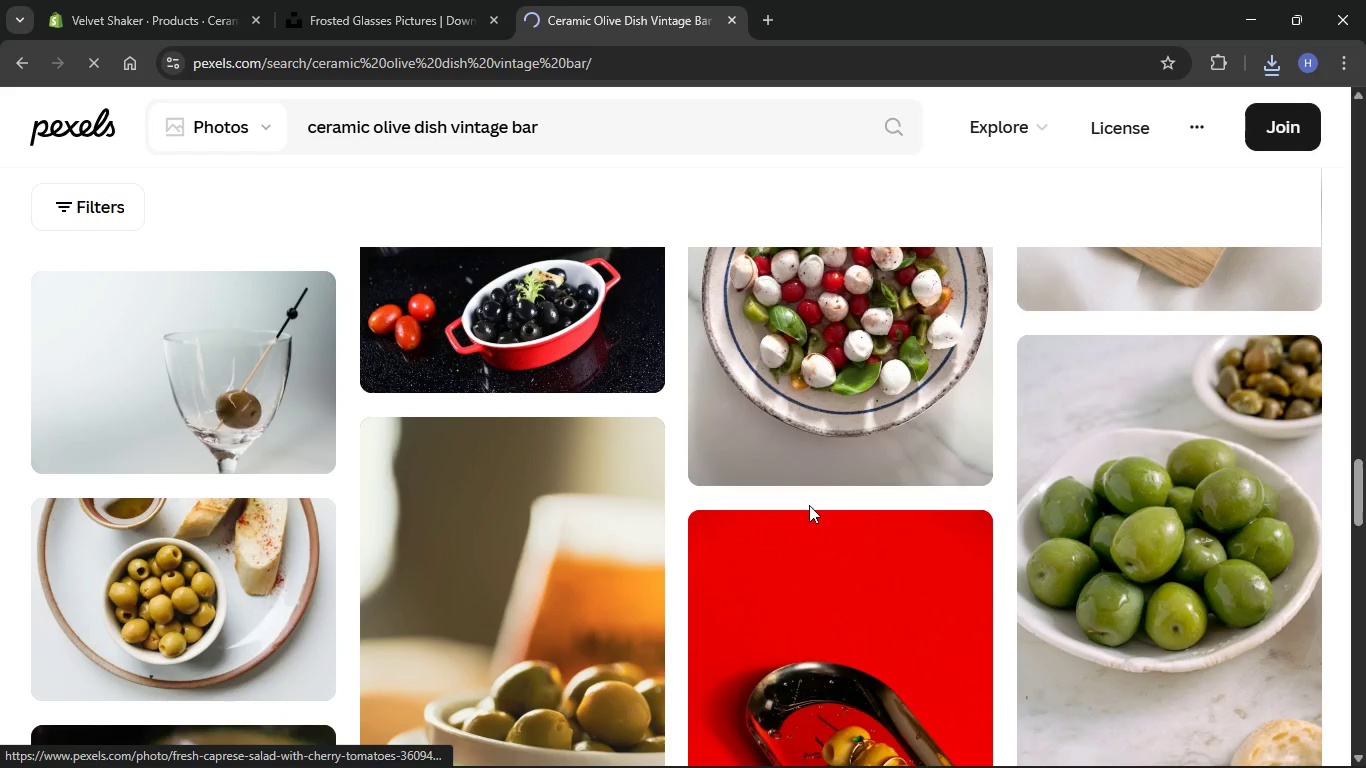 
left_click([1279, 749])
 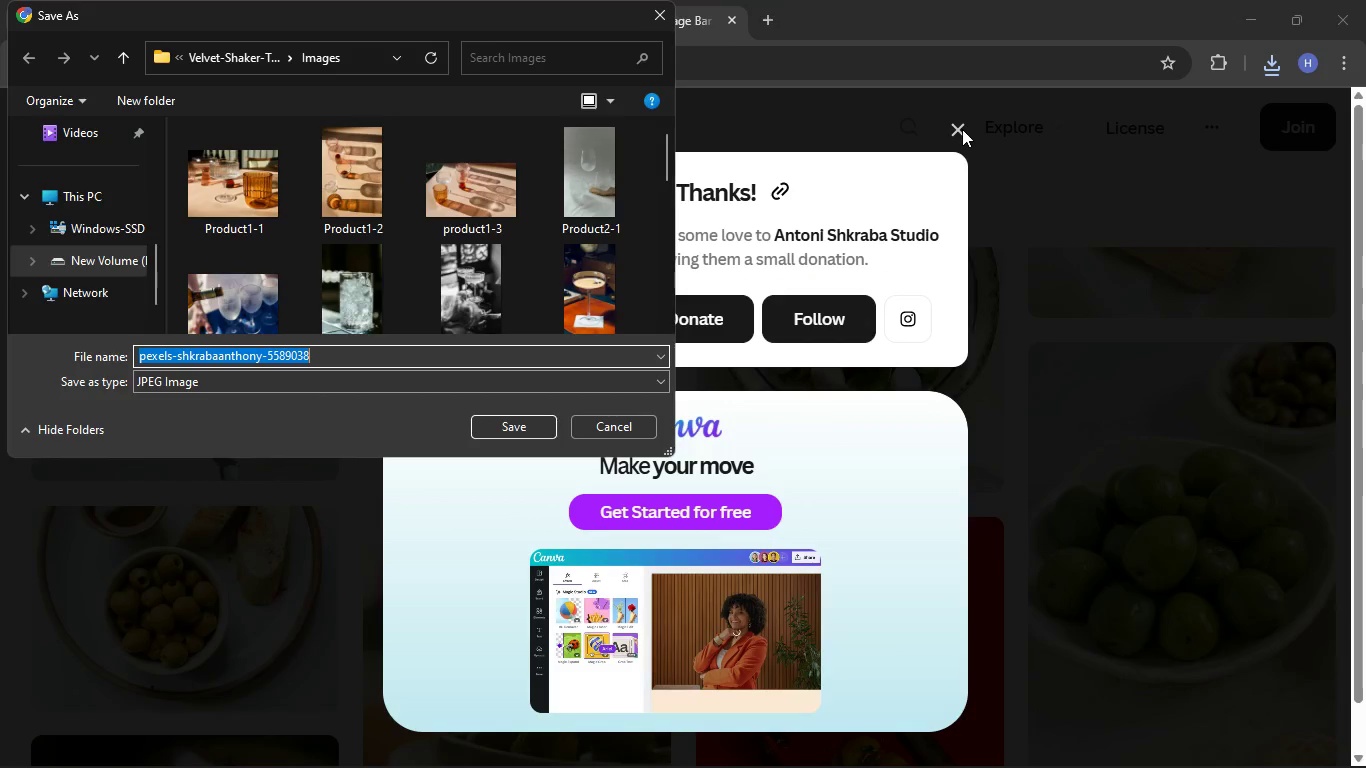 
key(Backspace)
type(Product9-3)
 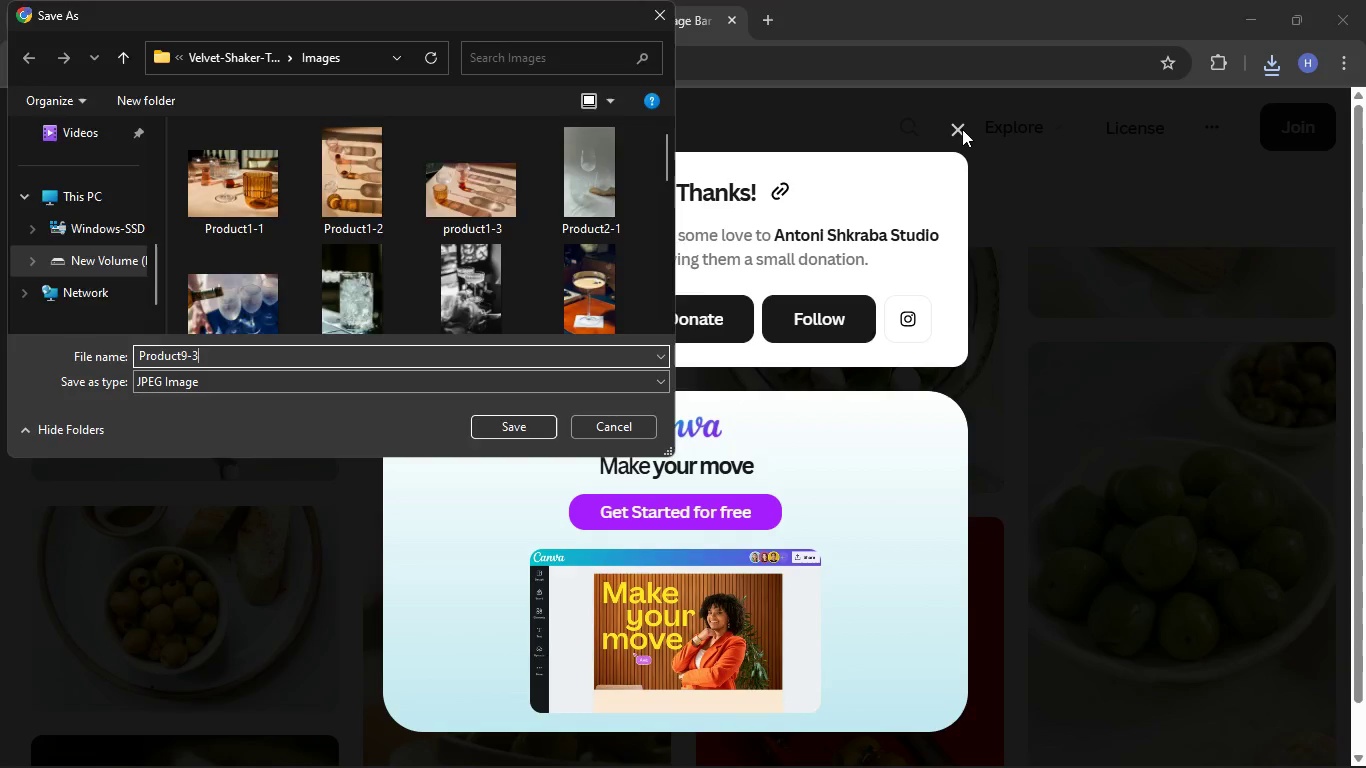 
key(Enter)
 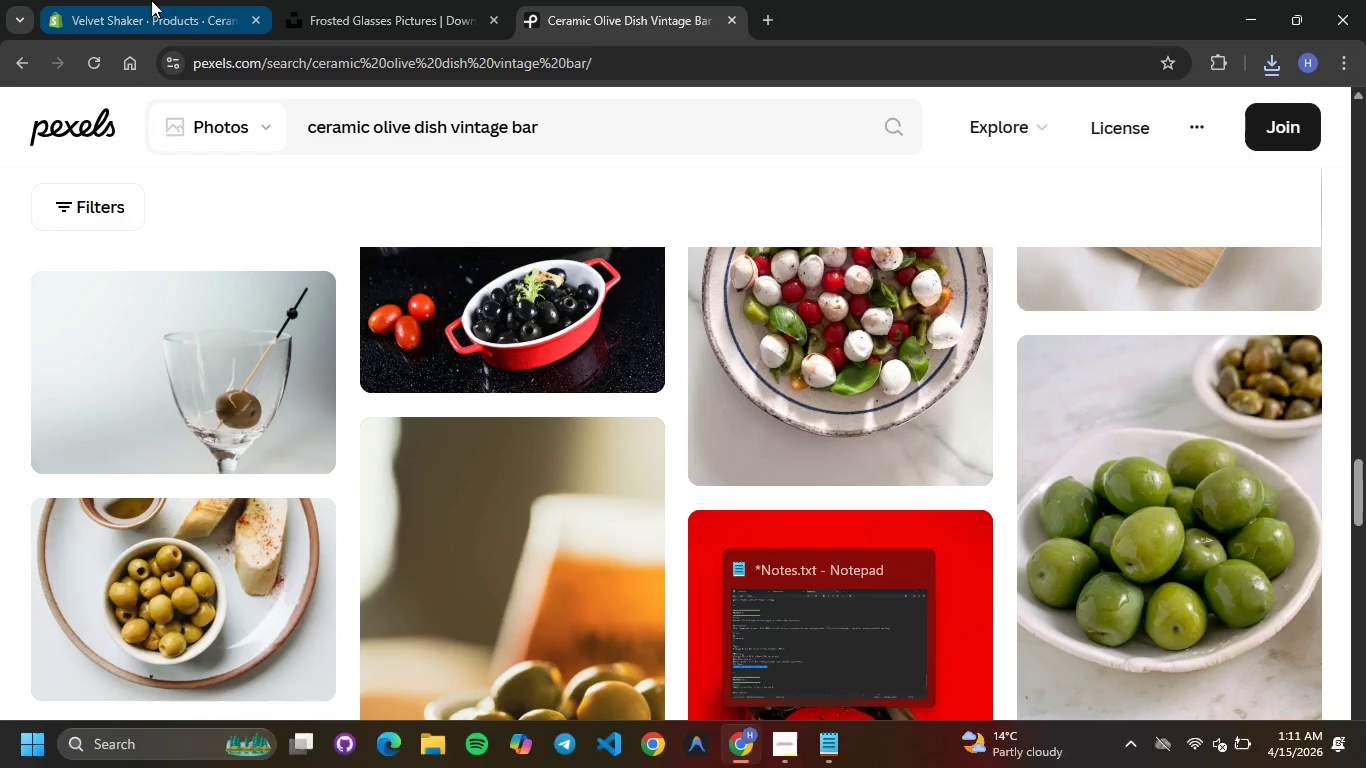 
wait(6.81)
 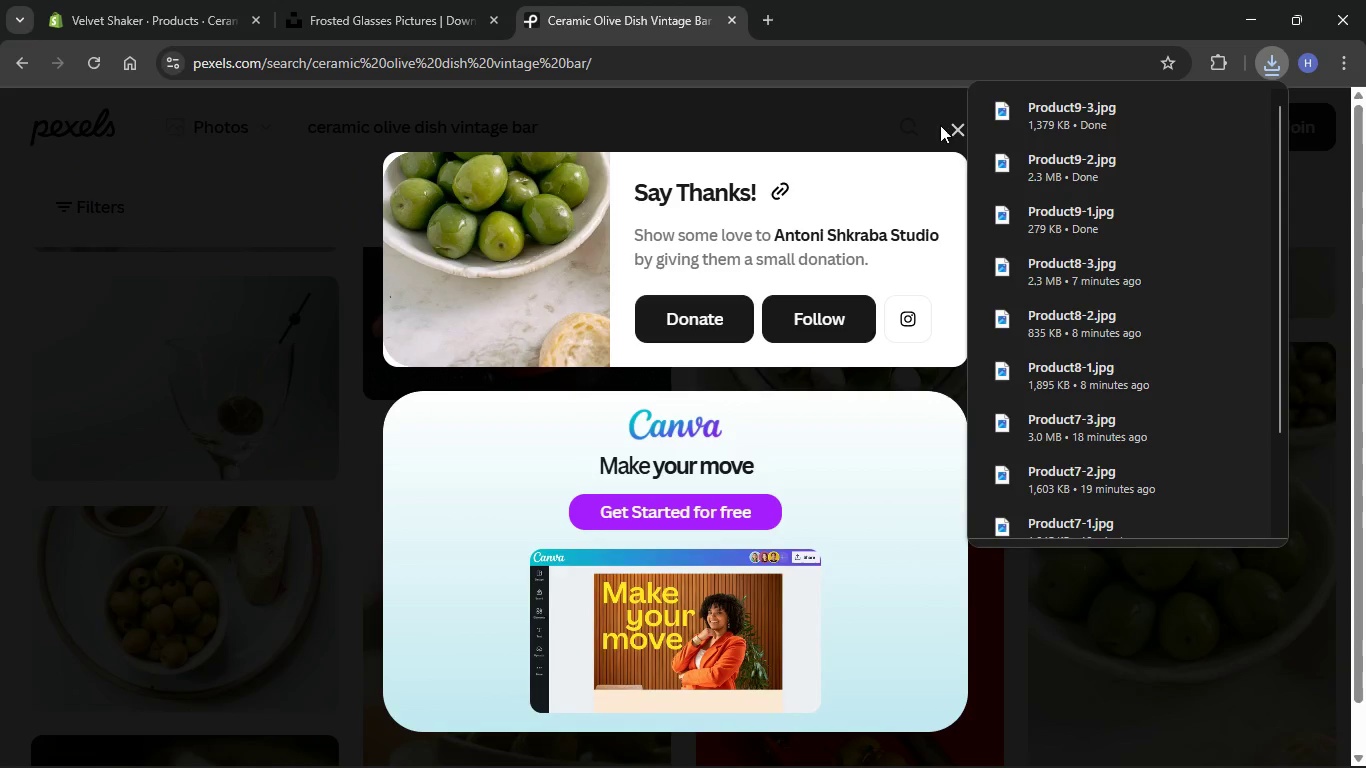 
left_click([739, 464])
 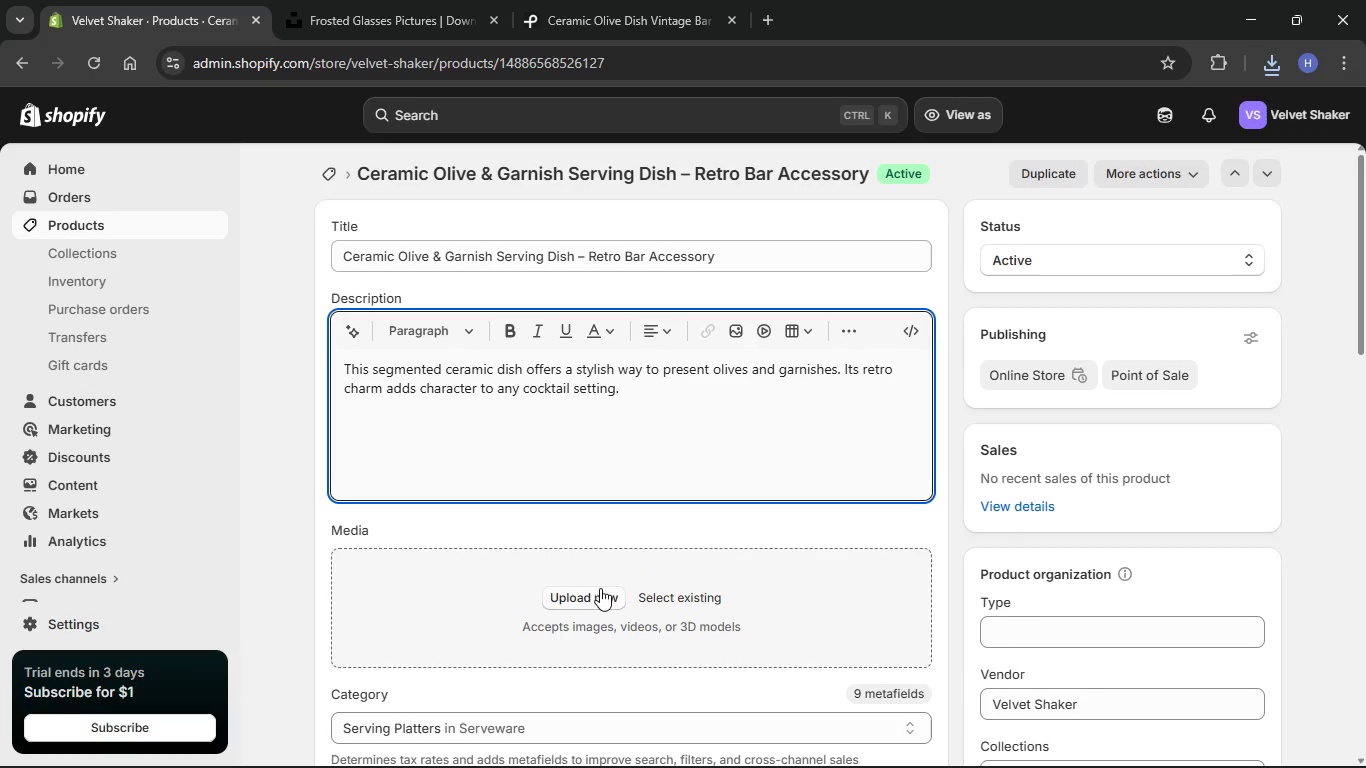 
left_click([598, 591])
 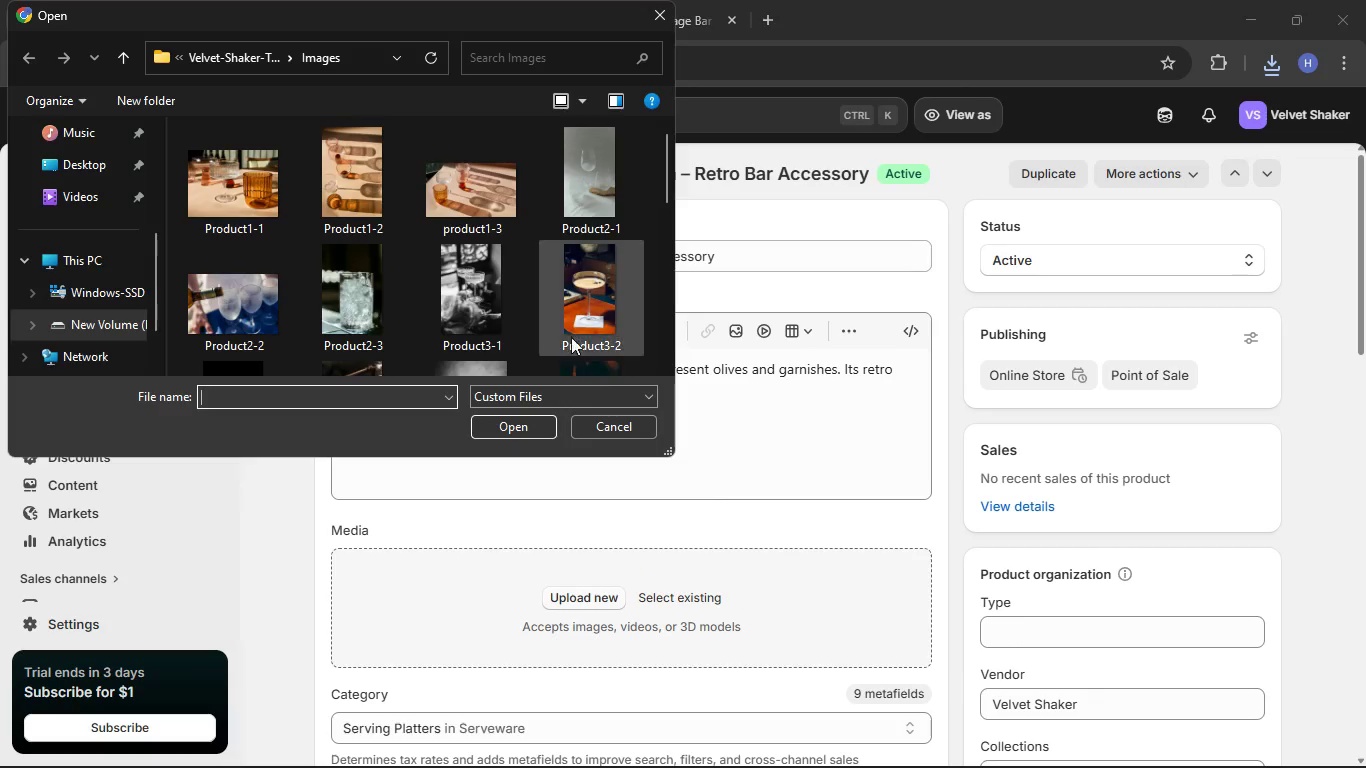 
scroll: coordinate [546, 289], scroll_direction: down, amount: 8.0
 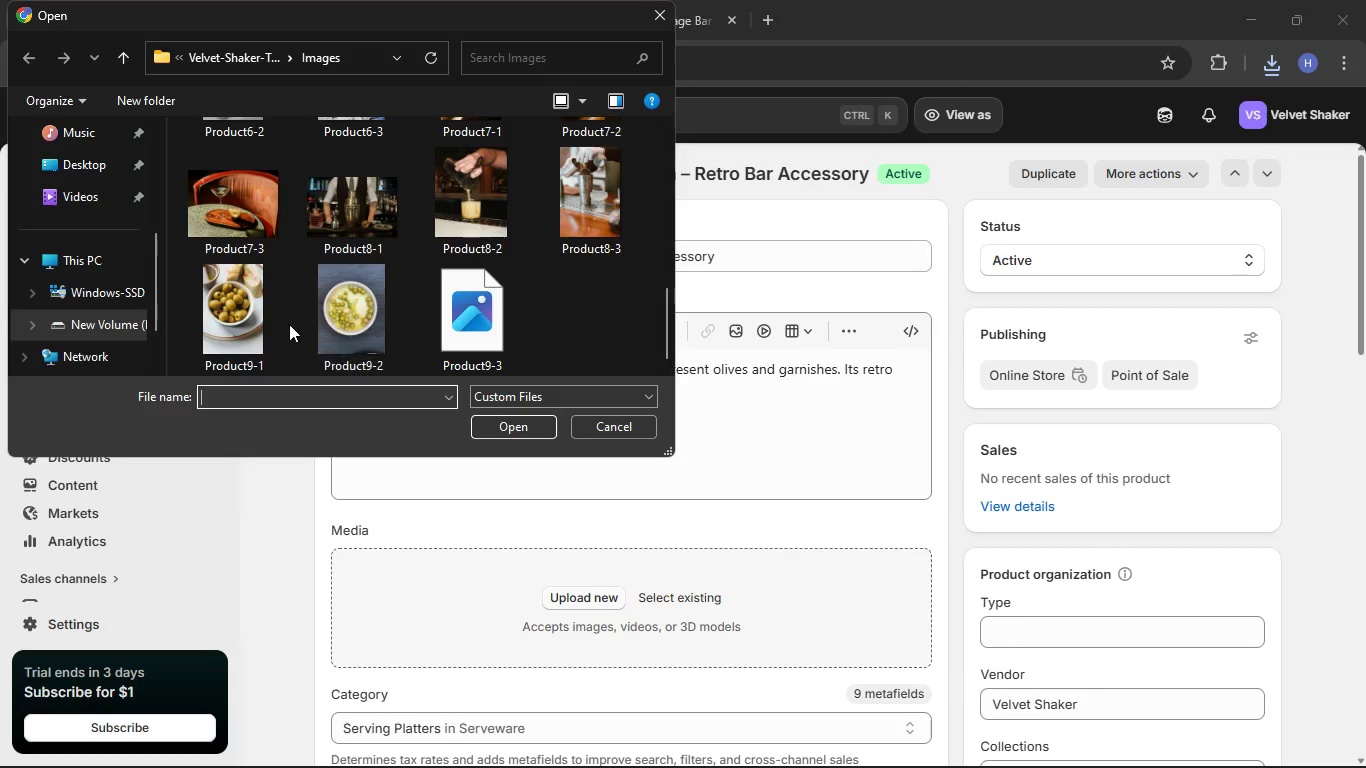 
left_click([275, 327])
 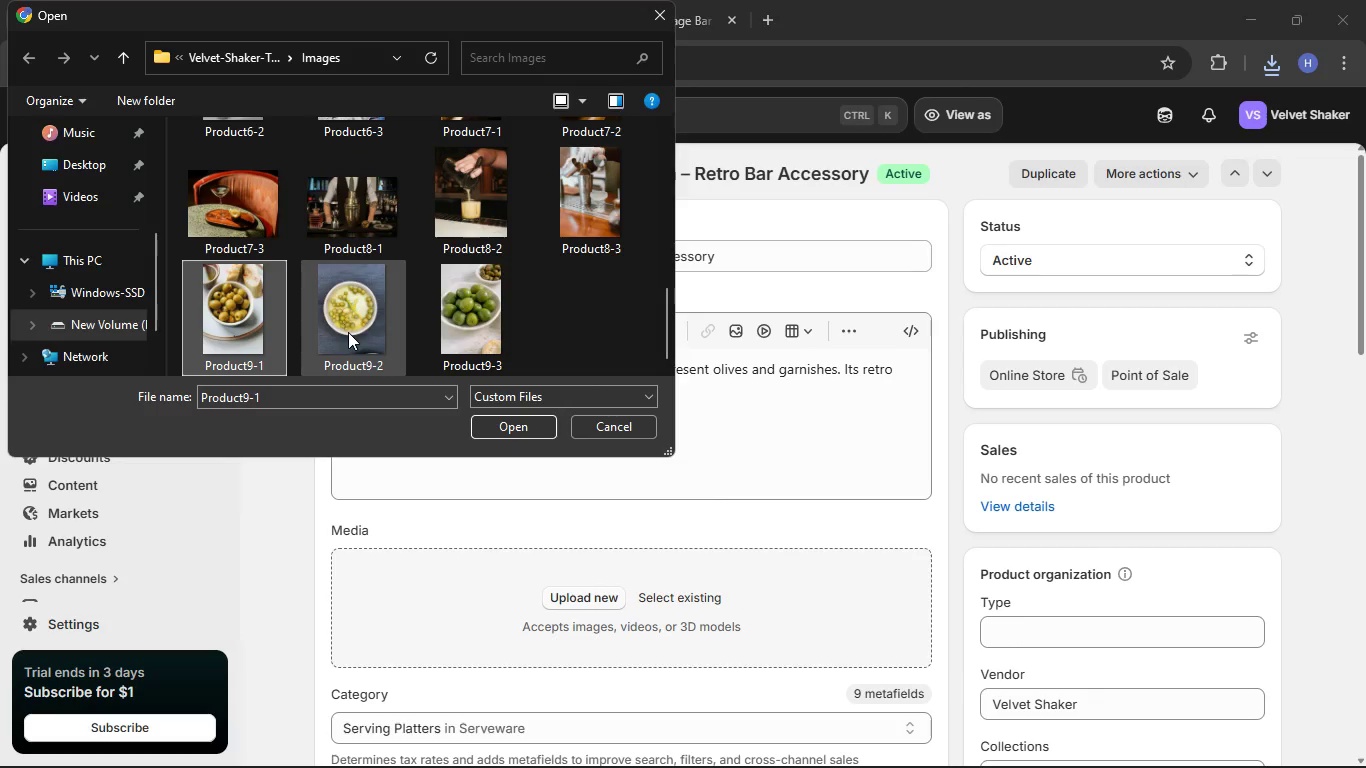 
hold_key(key=ControlLeft, duration=1.41)
left_click([351, 338])
 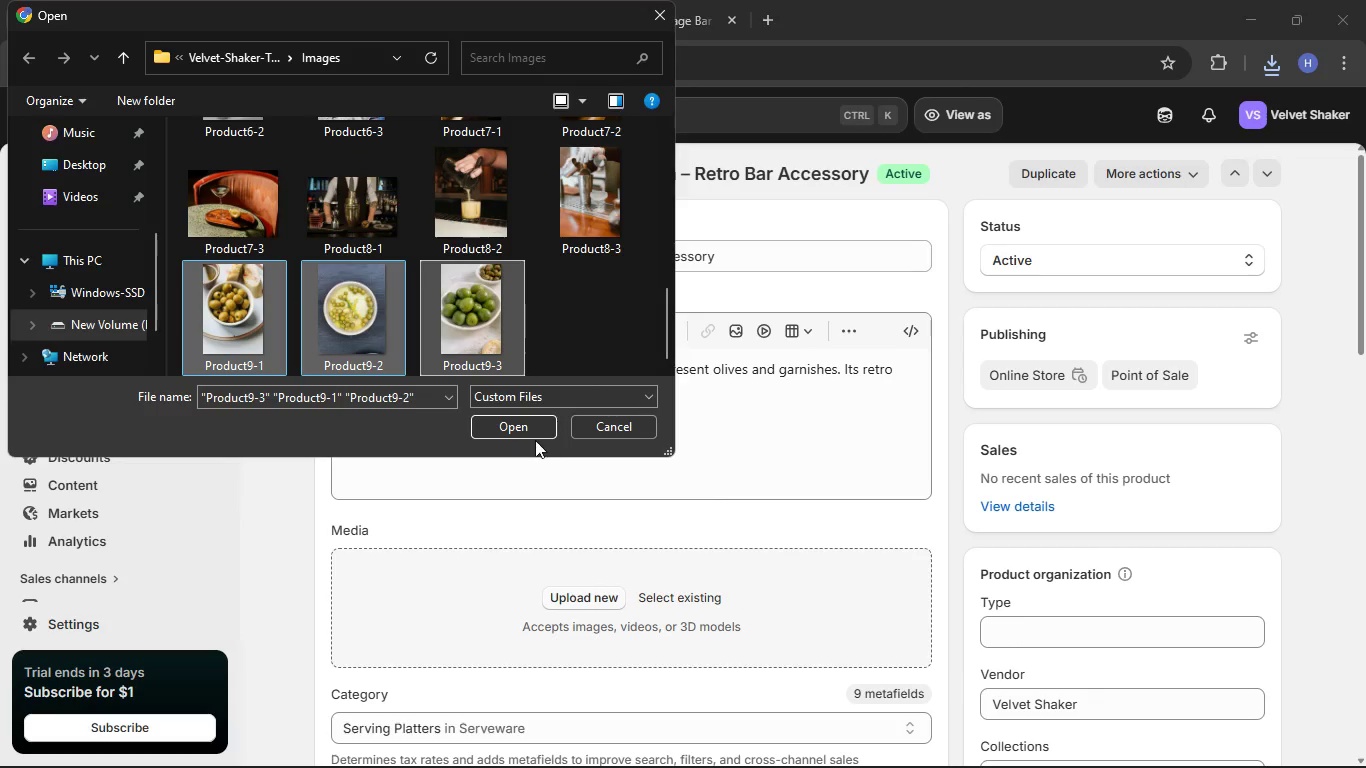 
left_click([534, 434])
 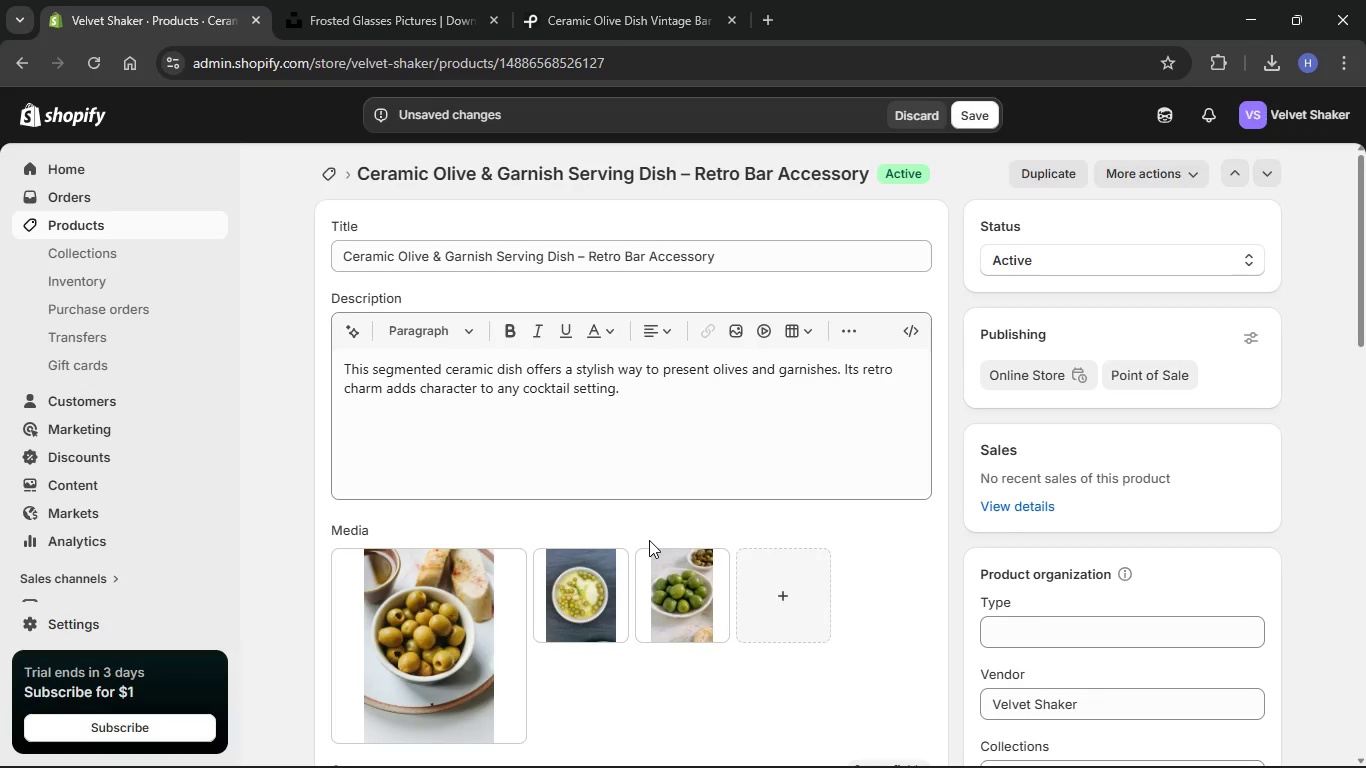 
wait(147.73)
 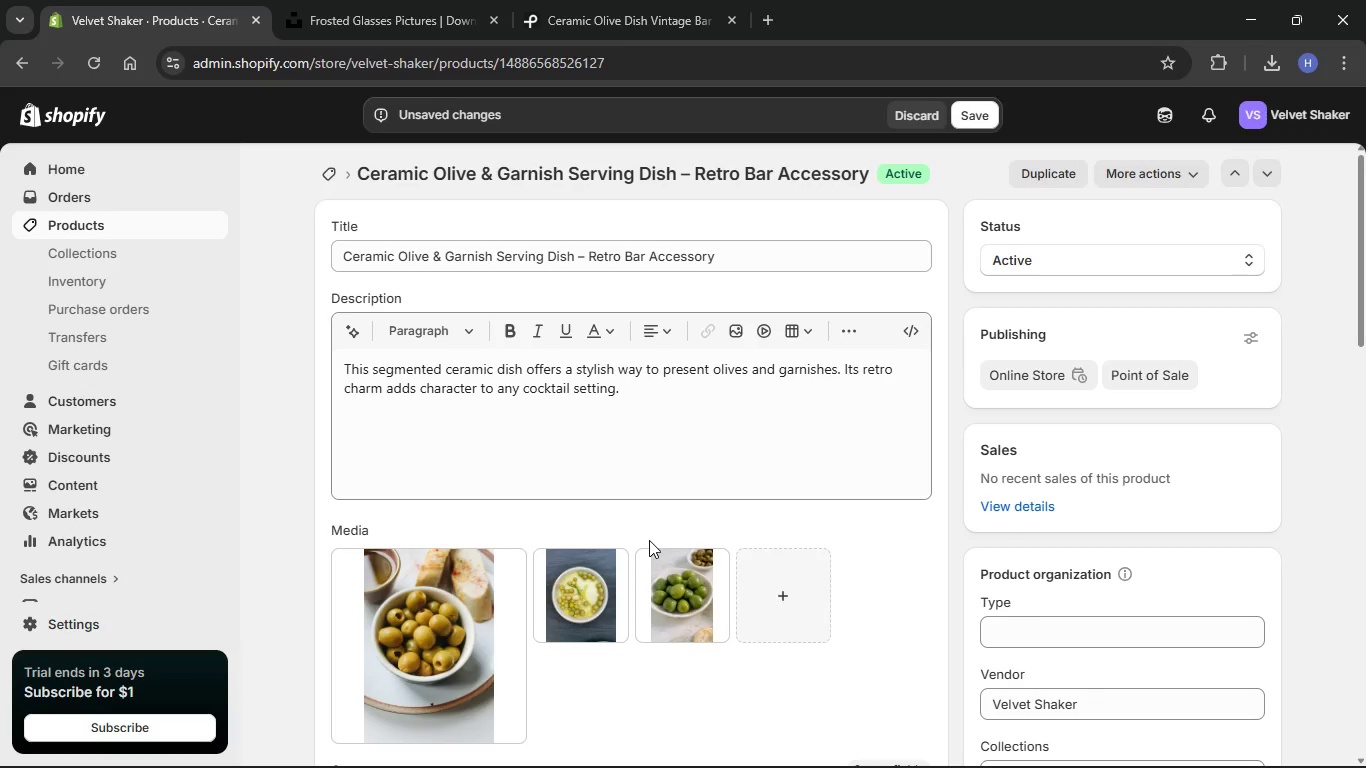 
scroll: coordinate [886, 559], scroll_direction: down, amount: 12.0
 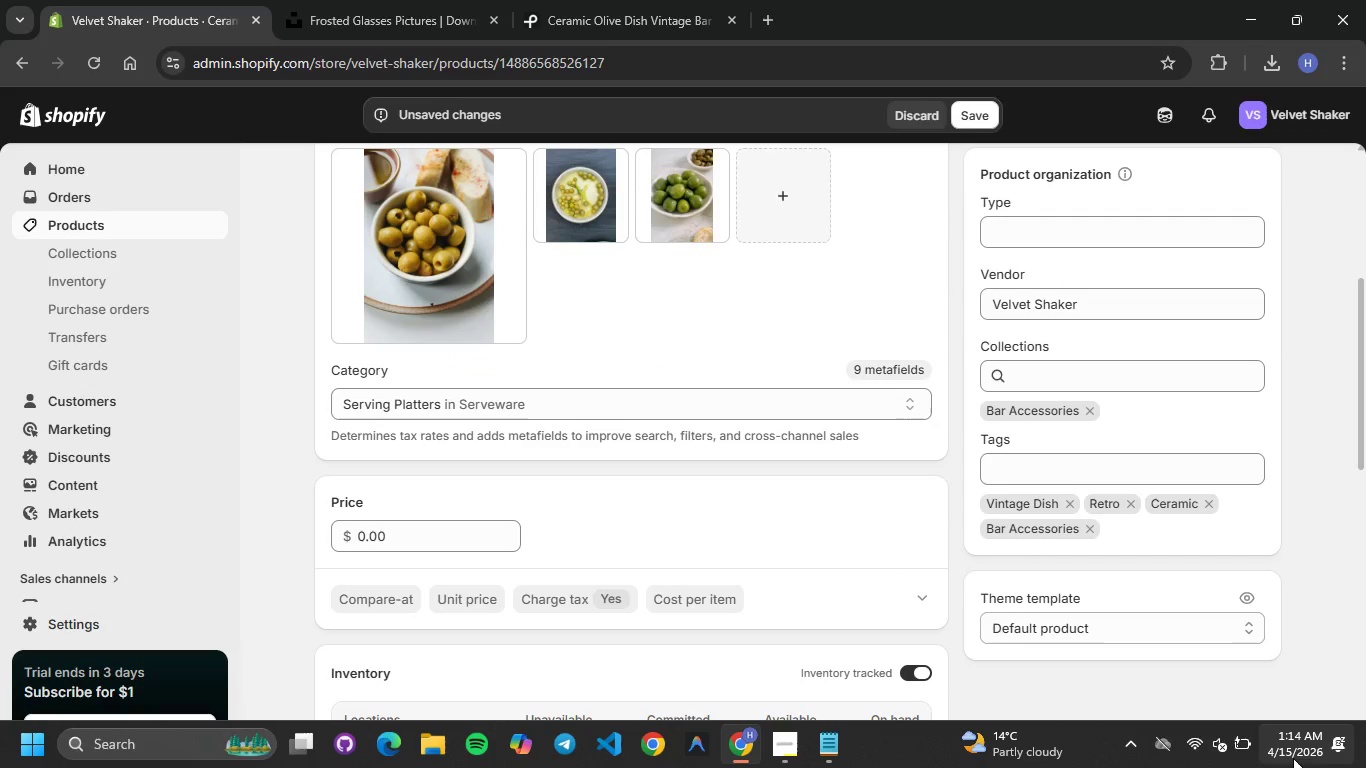 
left_click([1229, 753])
 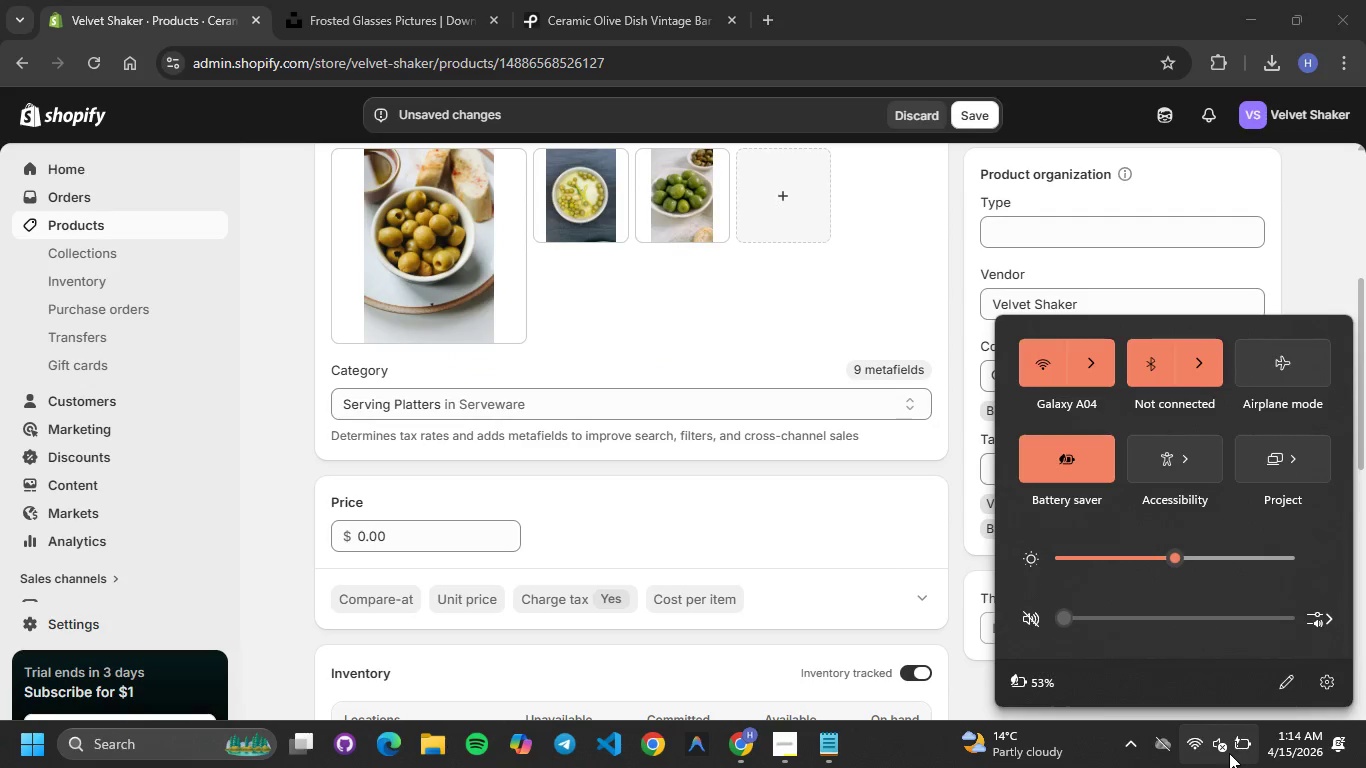 
left_click([1229, 753])
 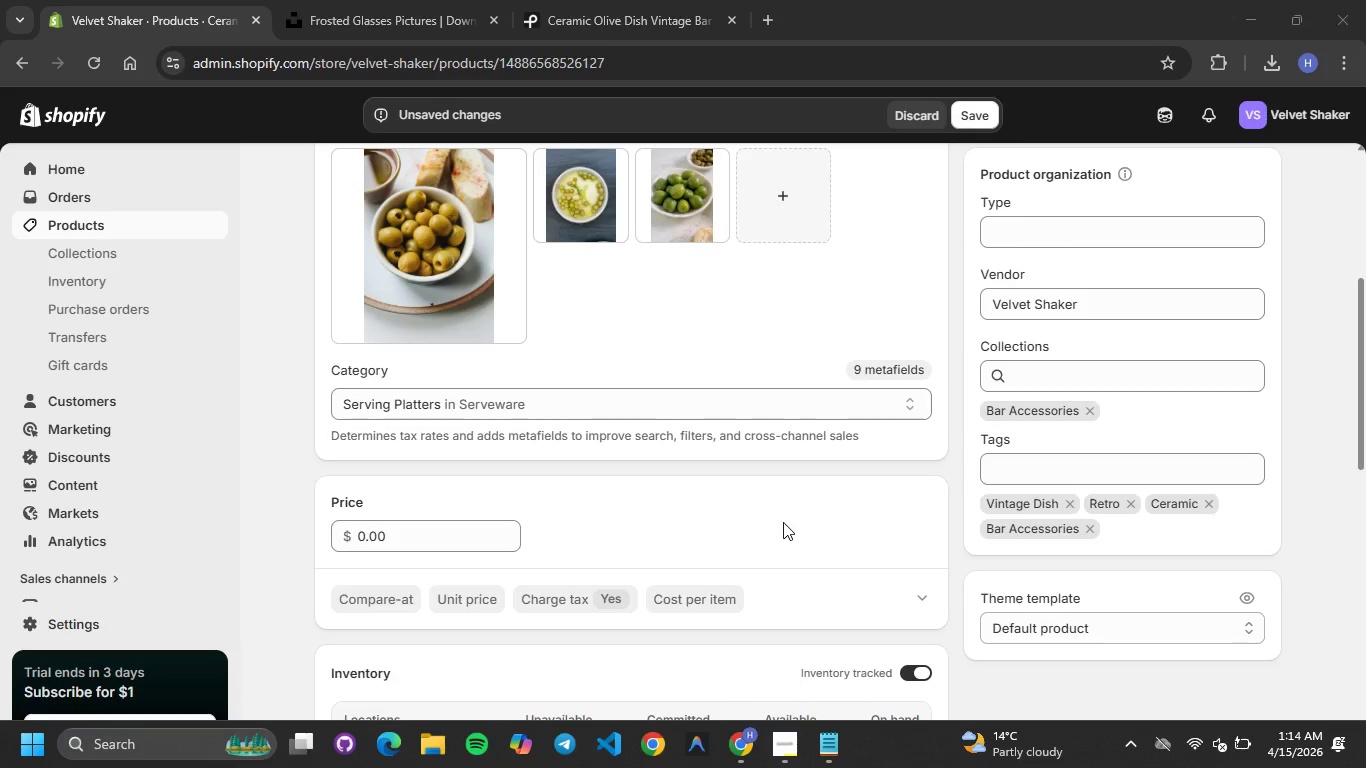 
scroll: coordinate [783, 522], scroll_direction: up, amount: 7.0
 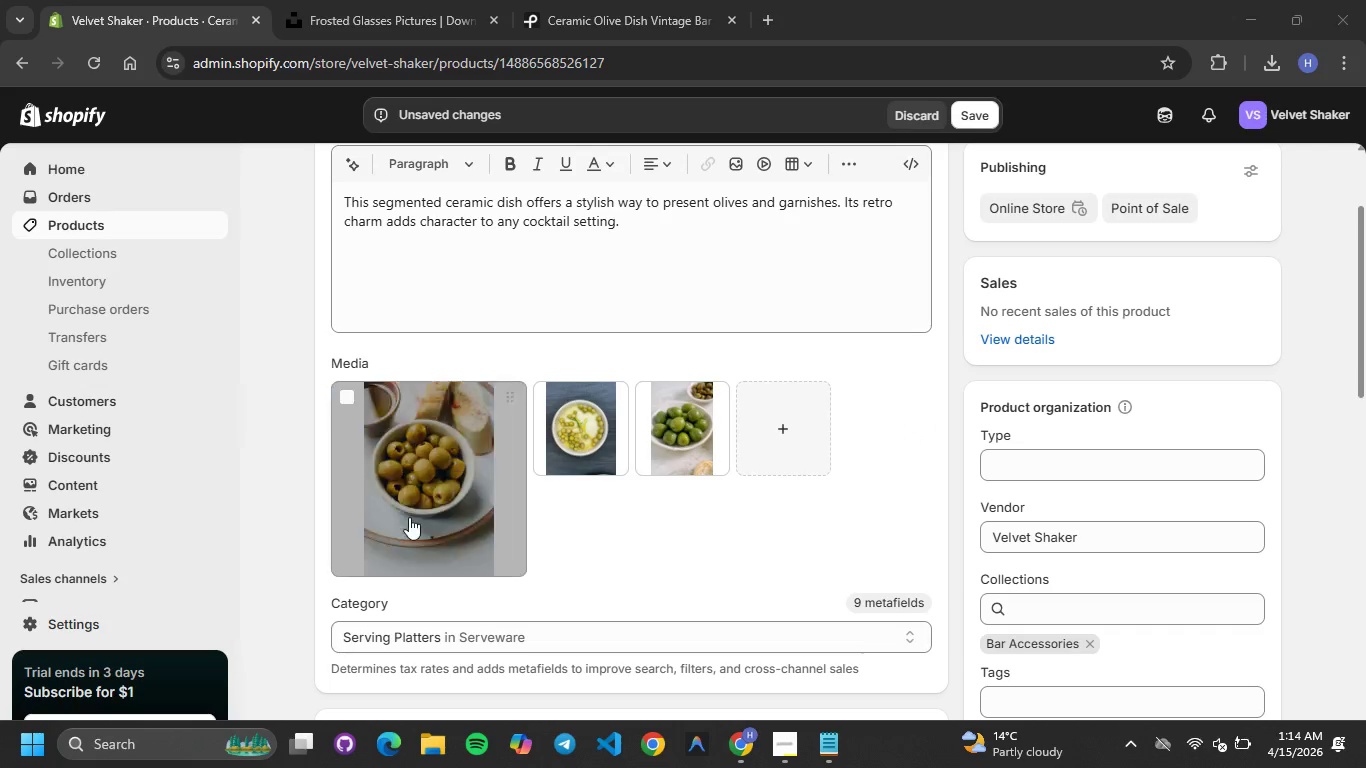 
left_click([413, 515])
 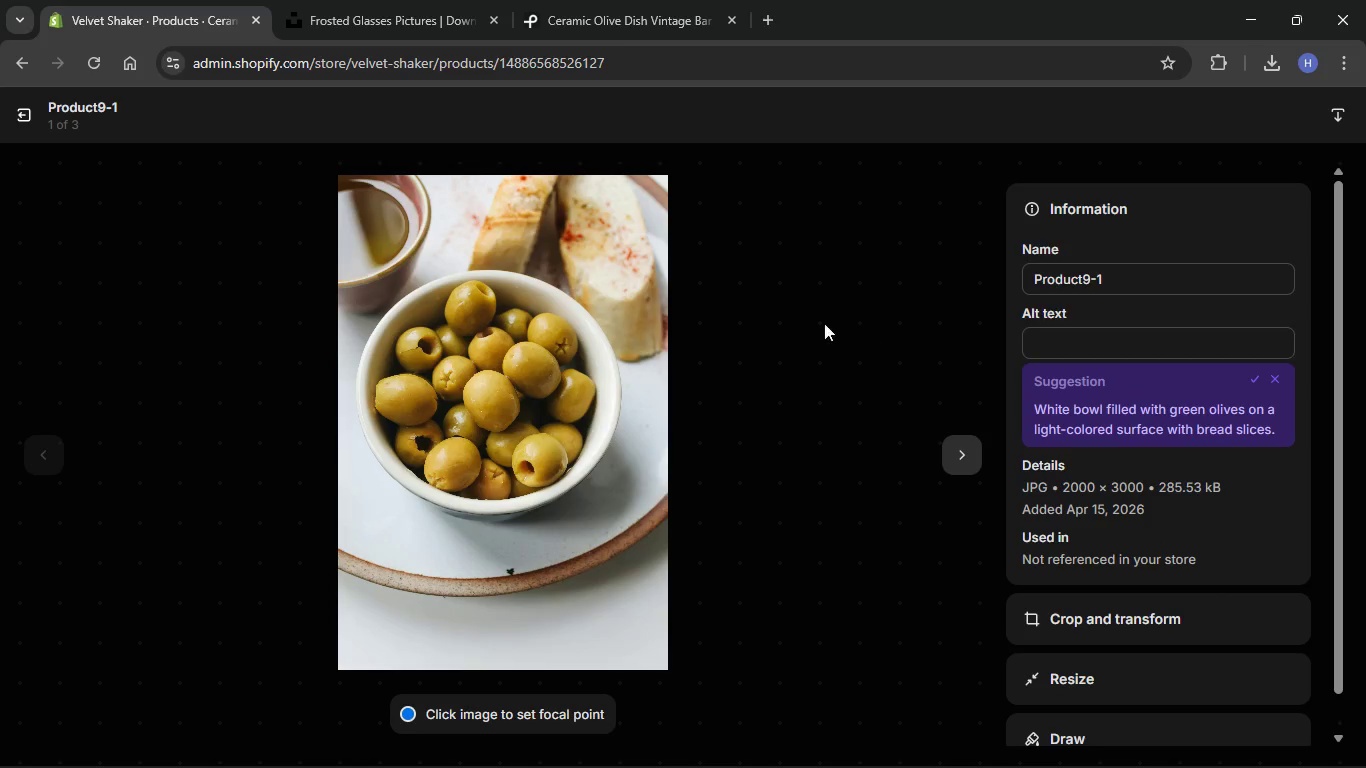 
wait(6.02)
 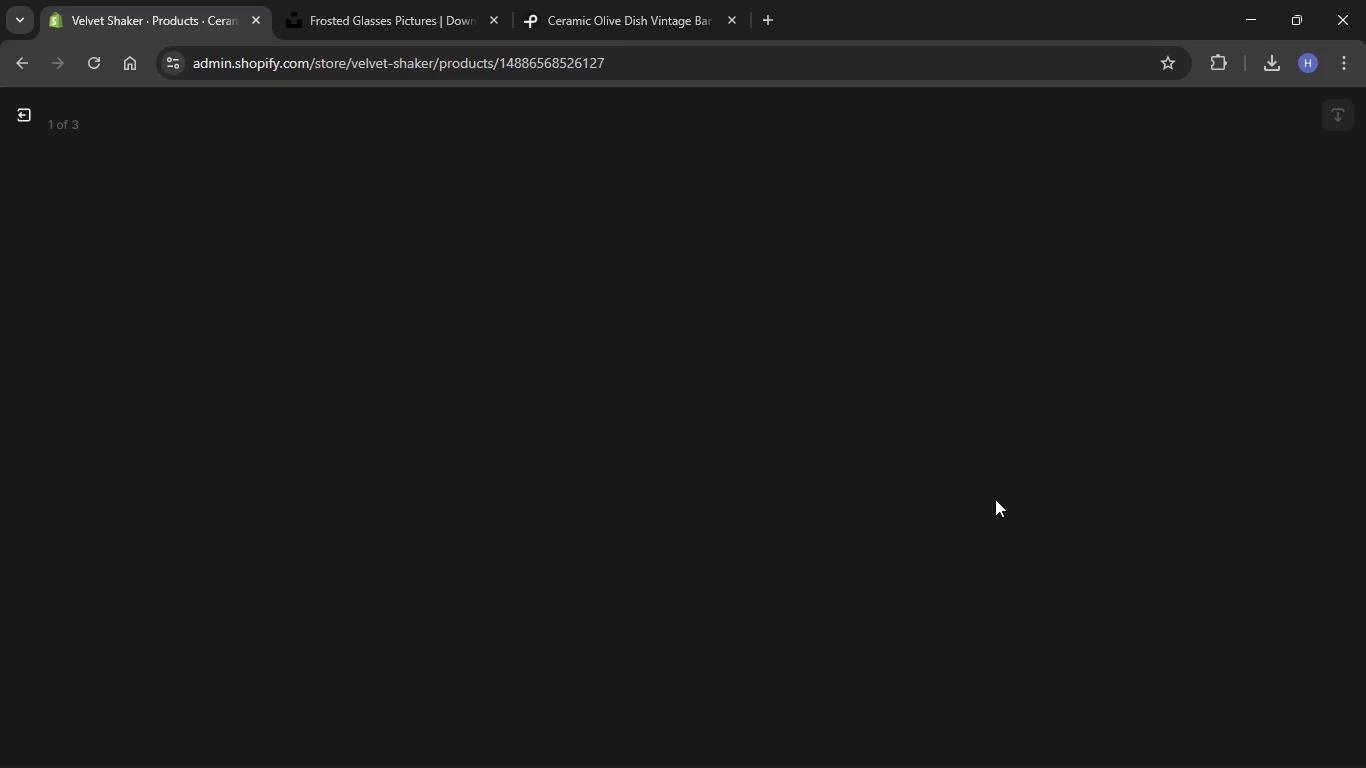 
left_click([1162, 336])
 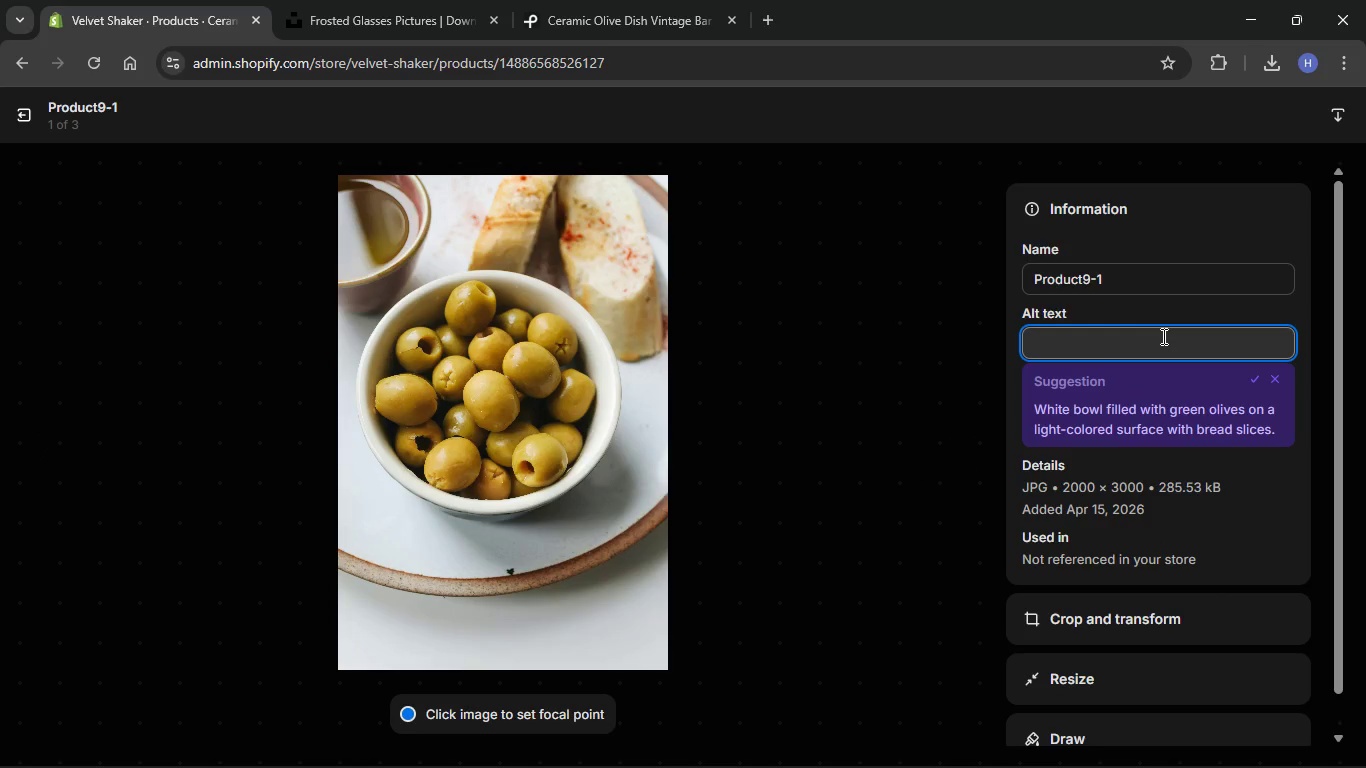 
key(Control+V)
 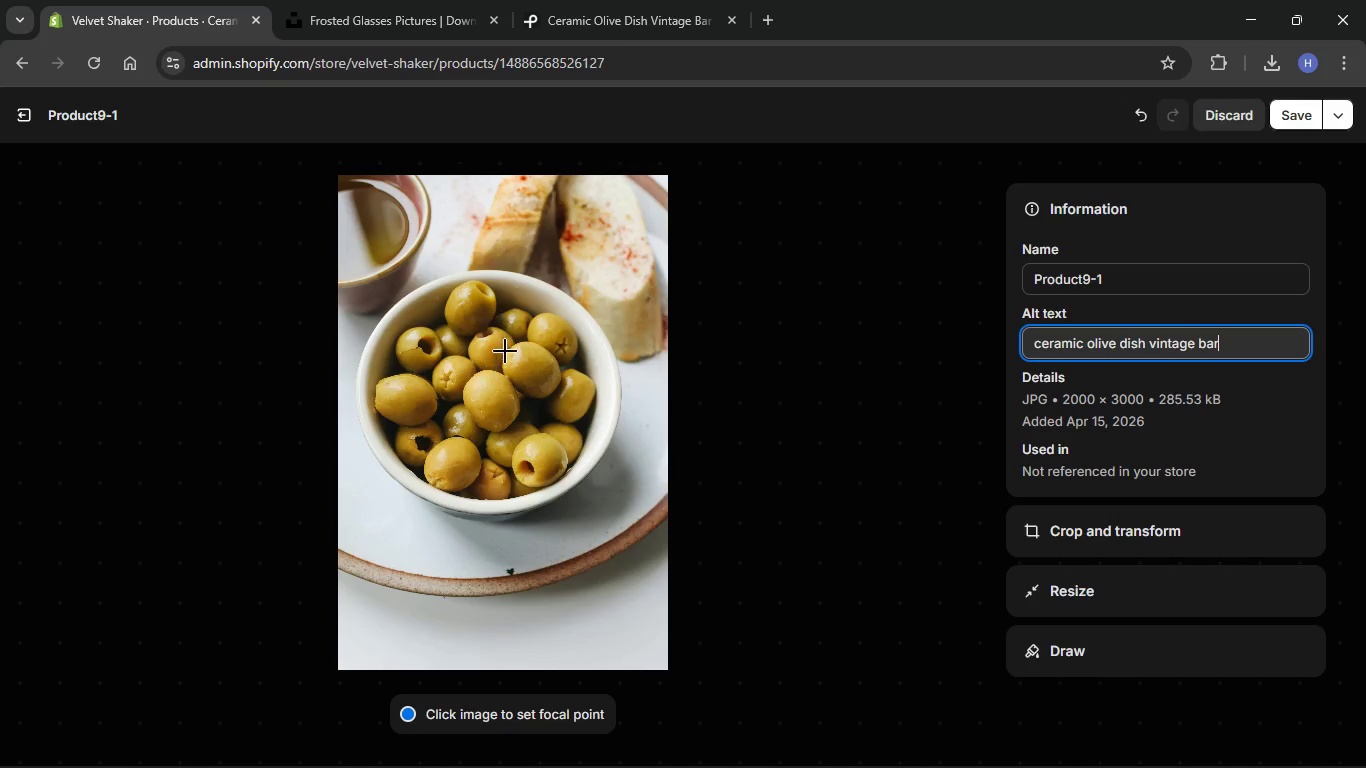 
left_click([498, 243])
 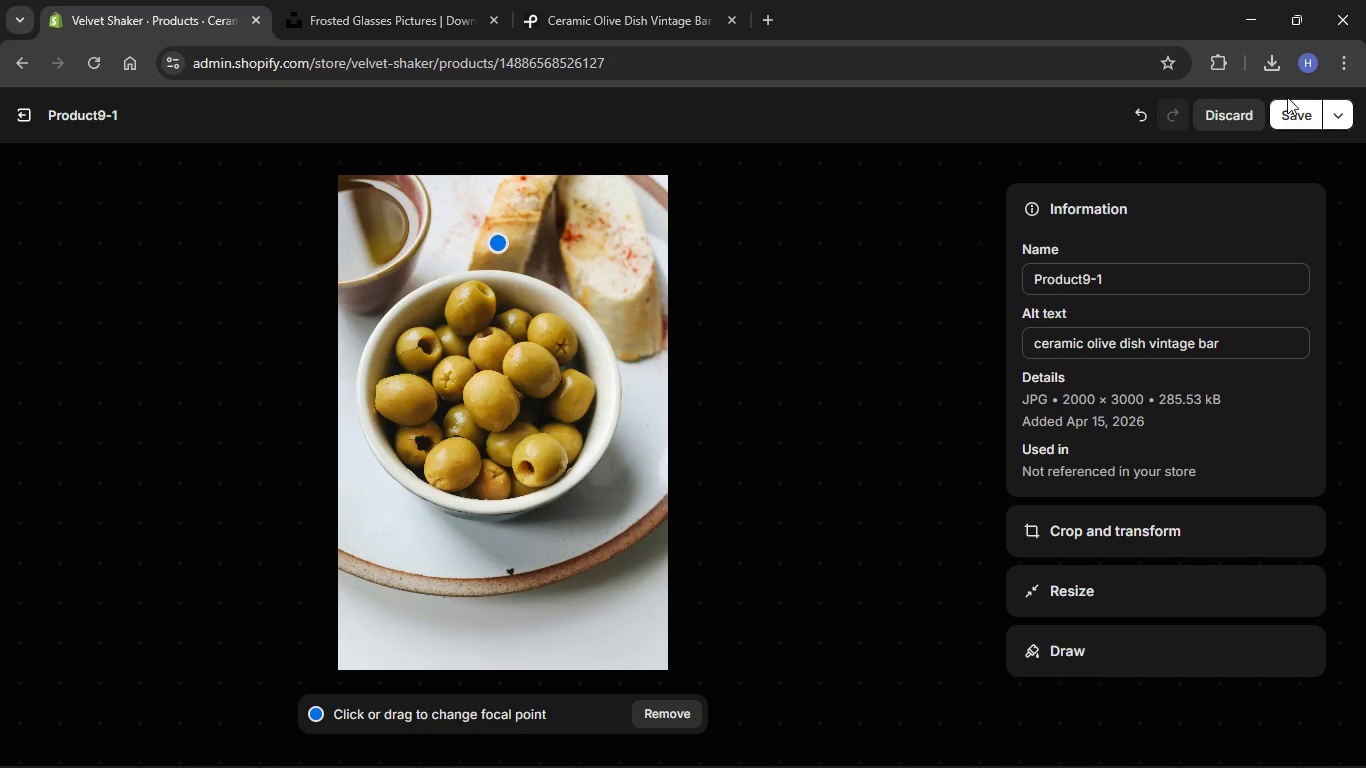 
left_click([1293, 123])
 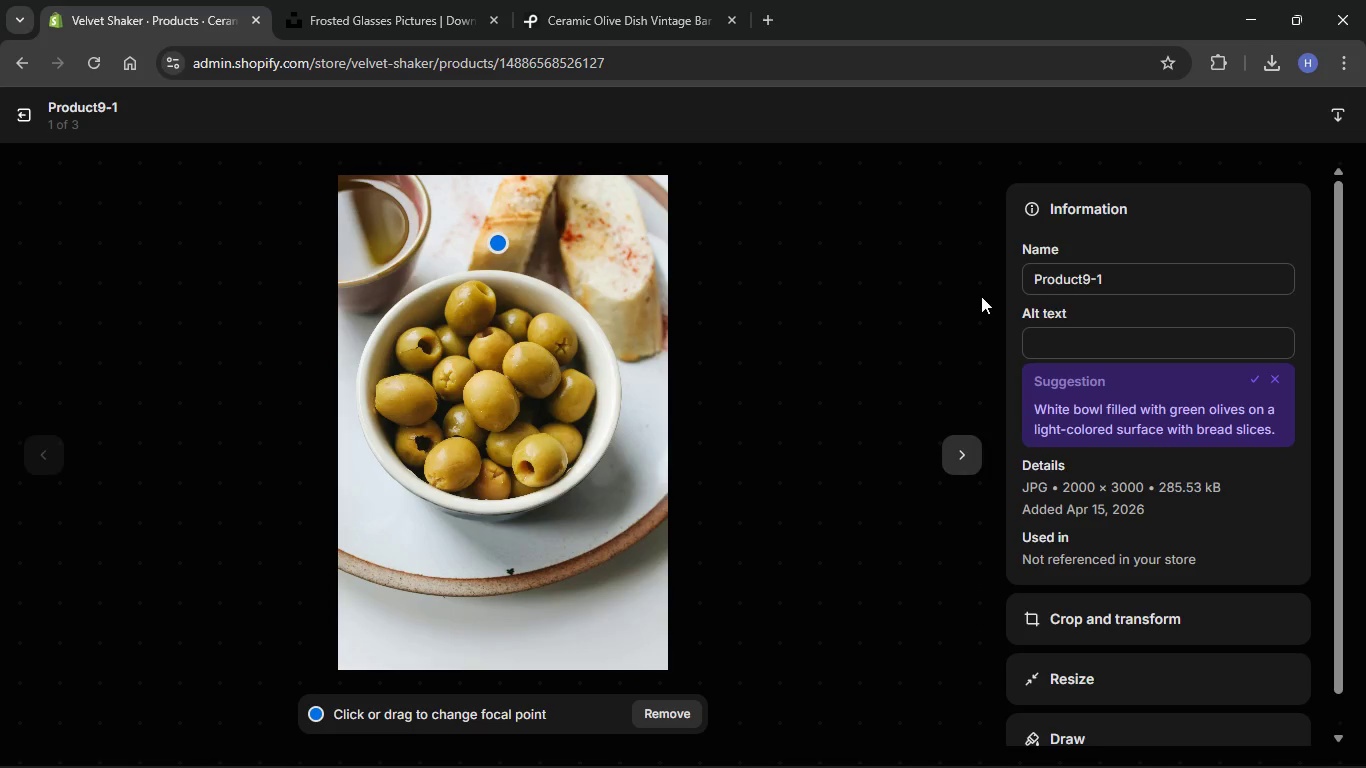 
left_click([1082, 345])
 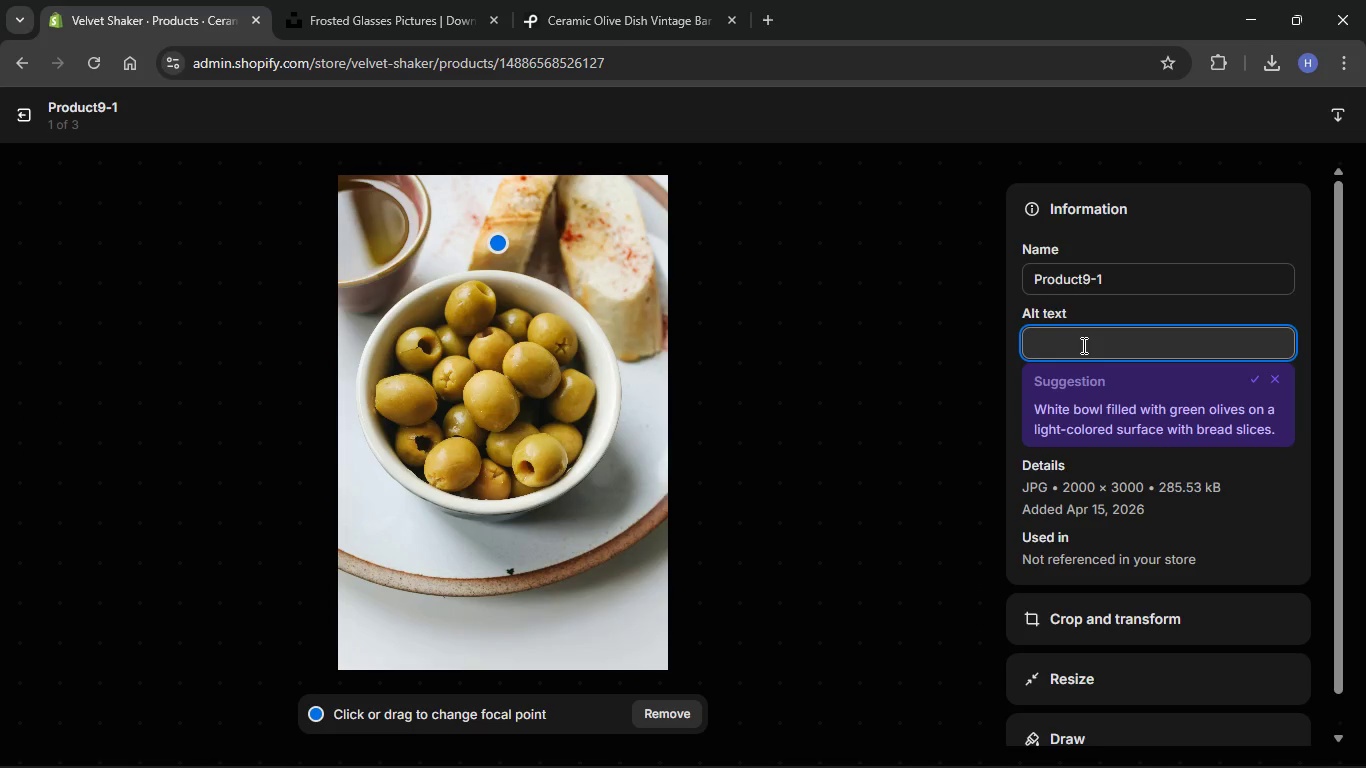 
key(Control+V)
 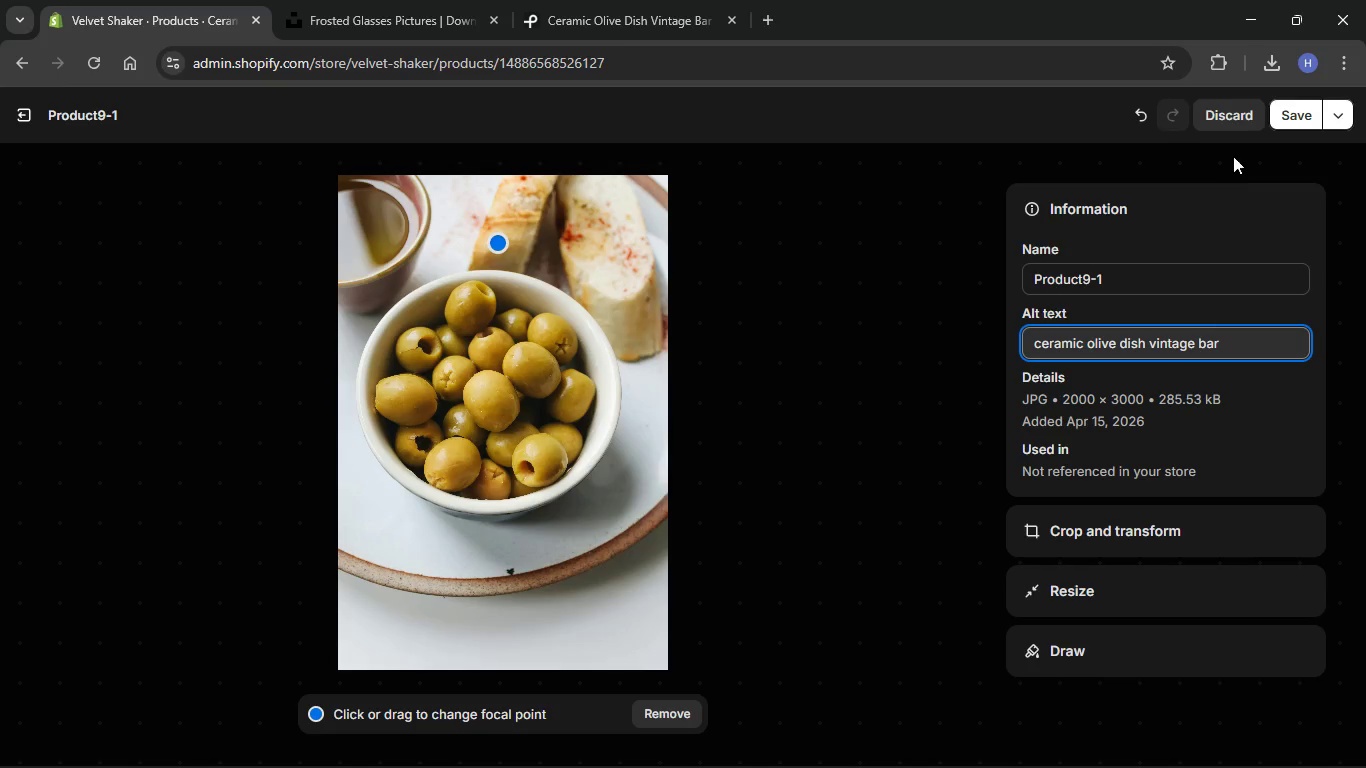 
left_click([1291, 114])
 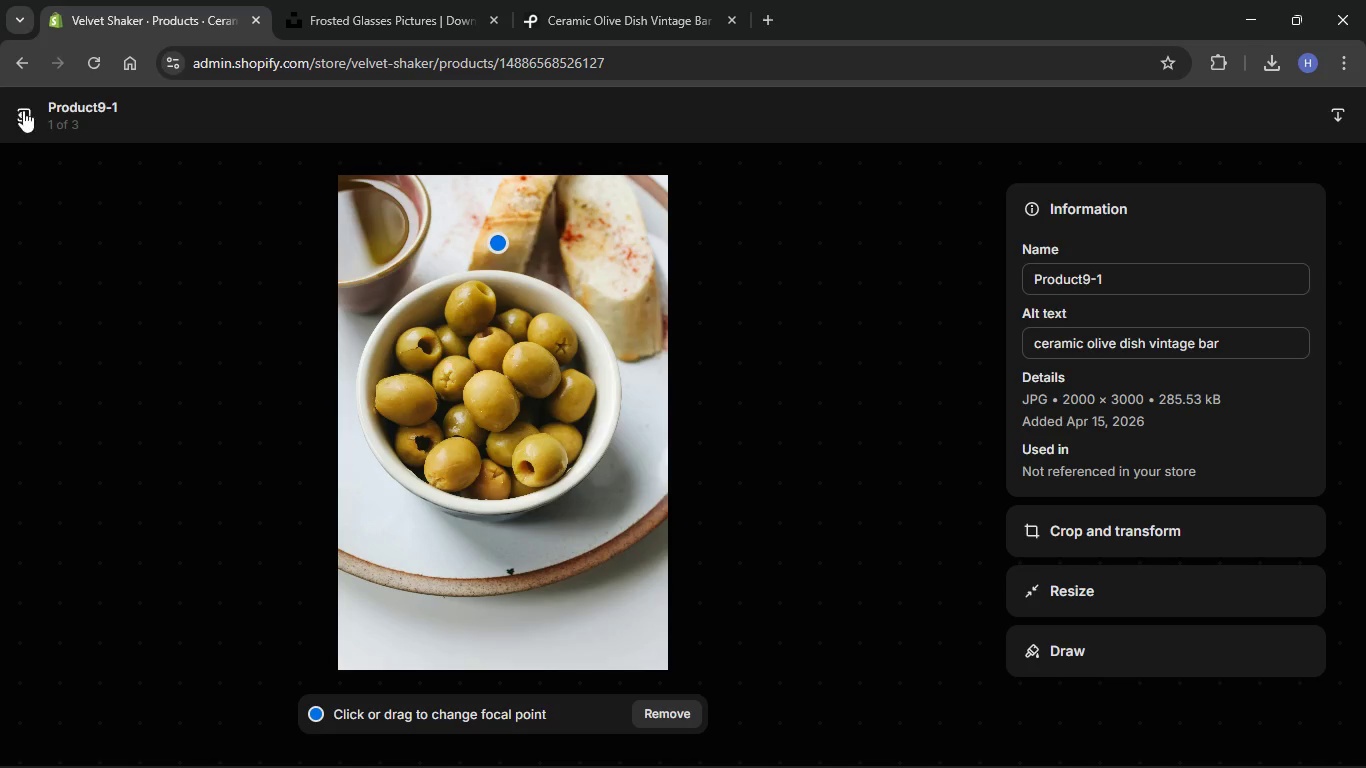 
left_click([22, 112])
 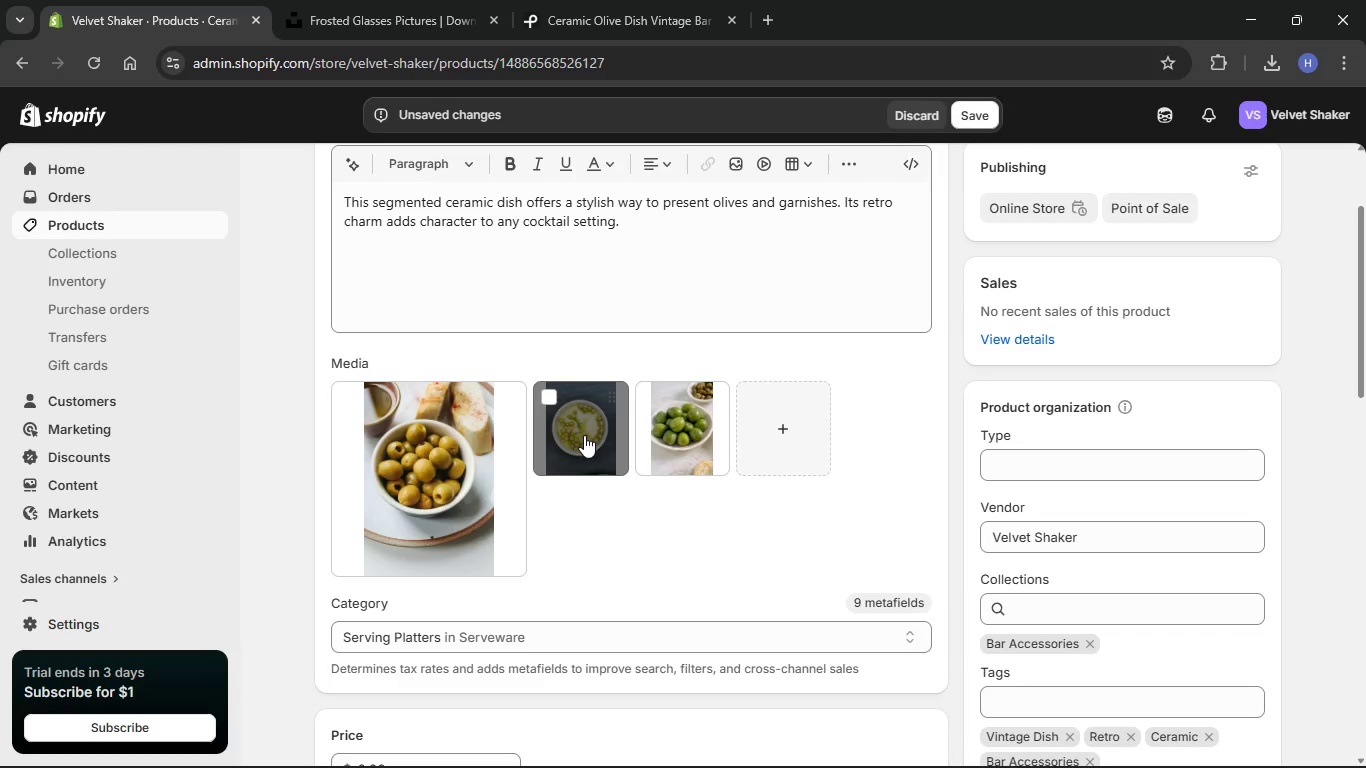 
left_click([584, 435])
 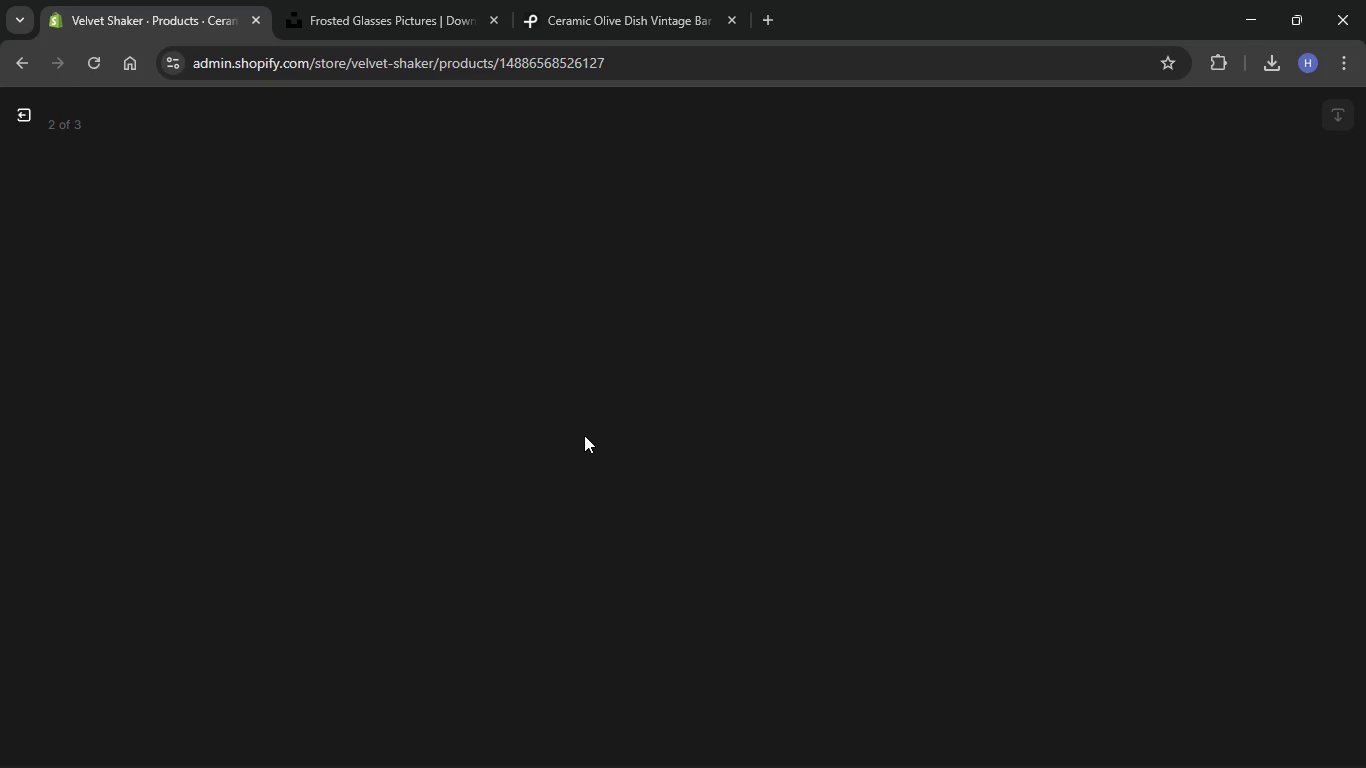 
wait(10.27)
 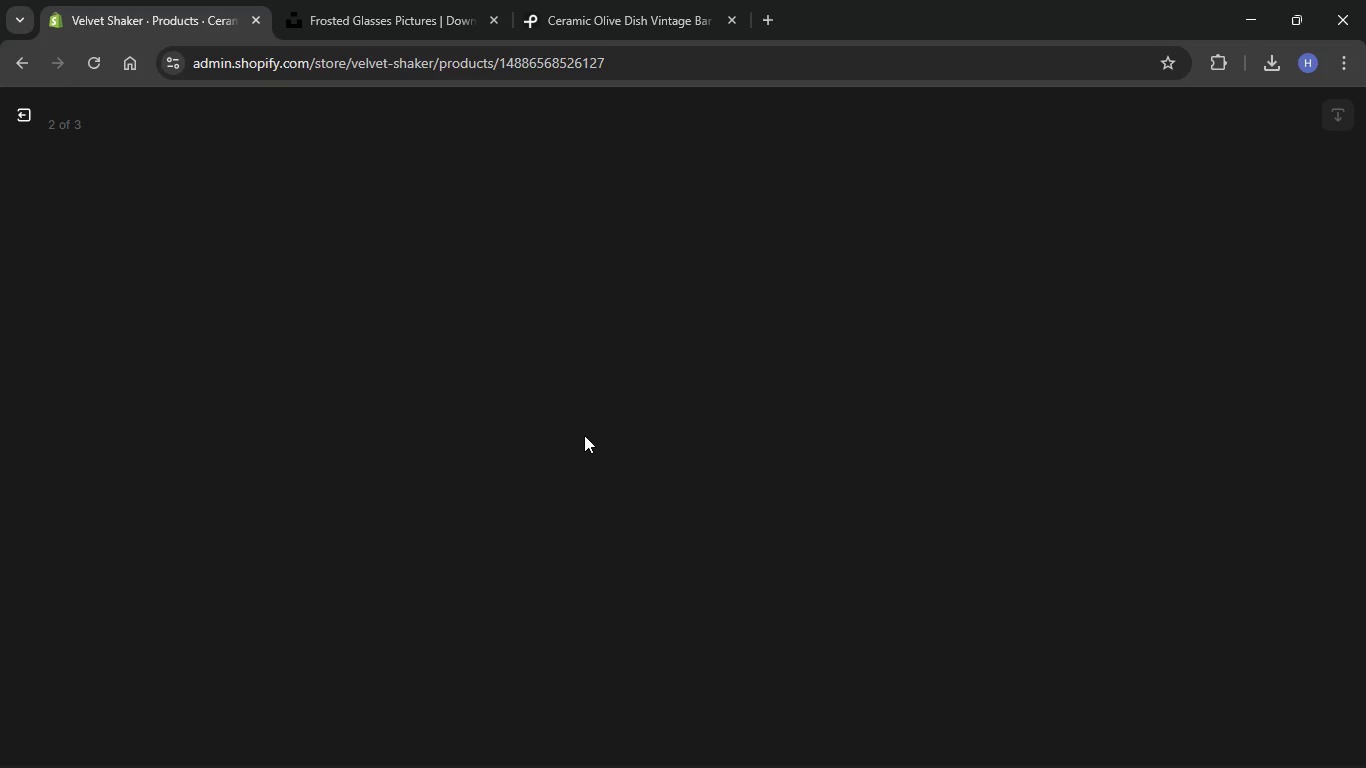 
left_click([486, 254])
 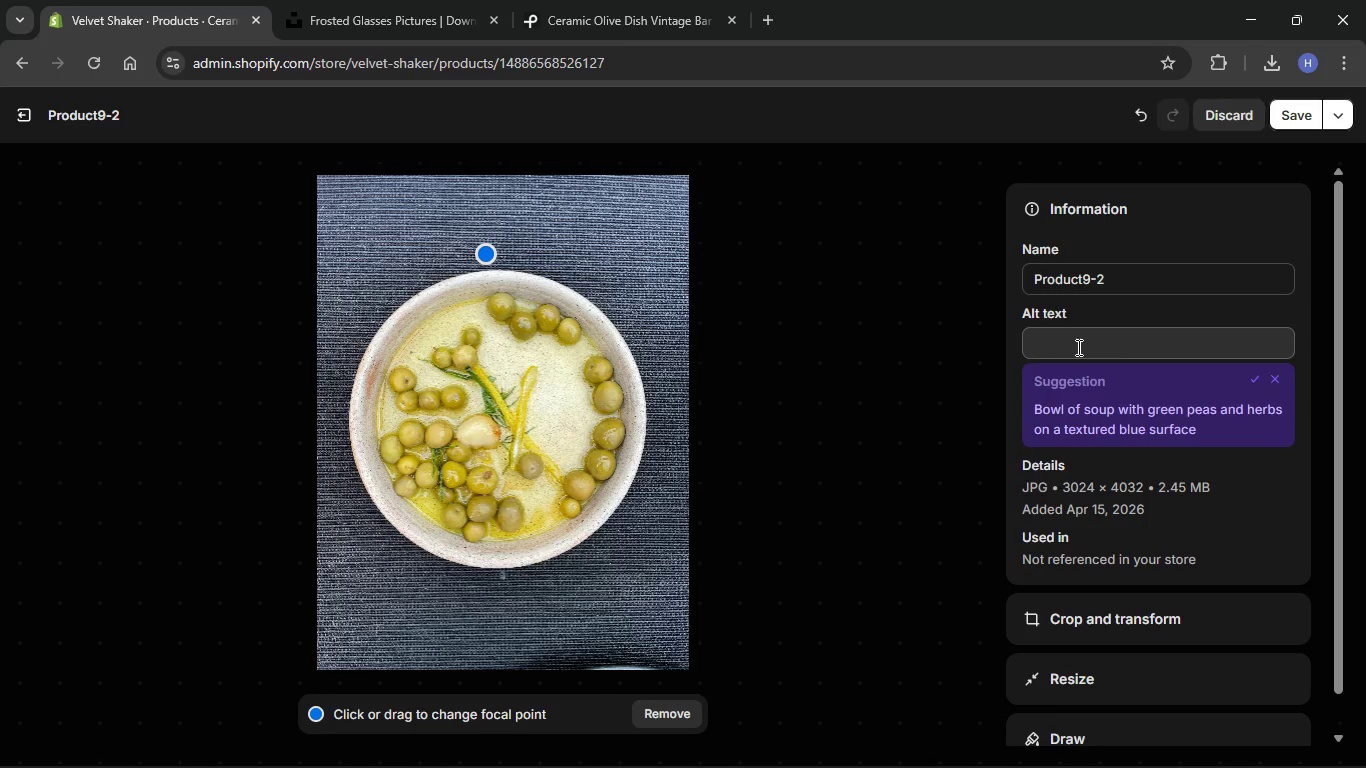 
left_click([1077, 347])
 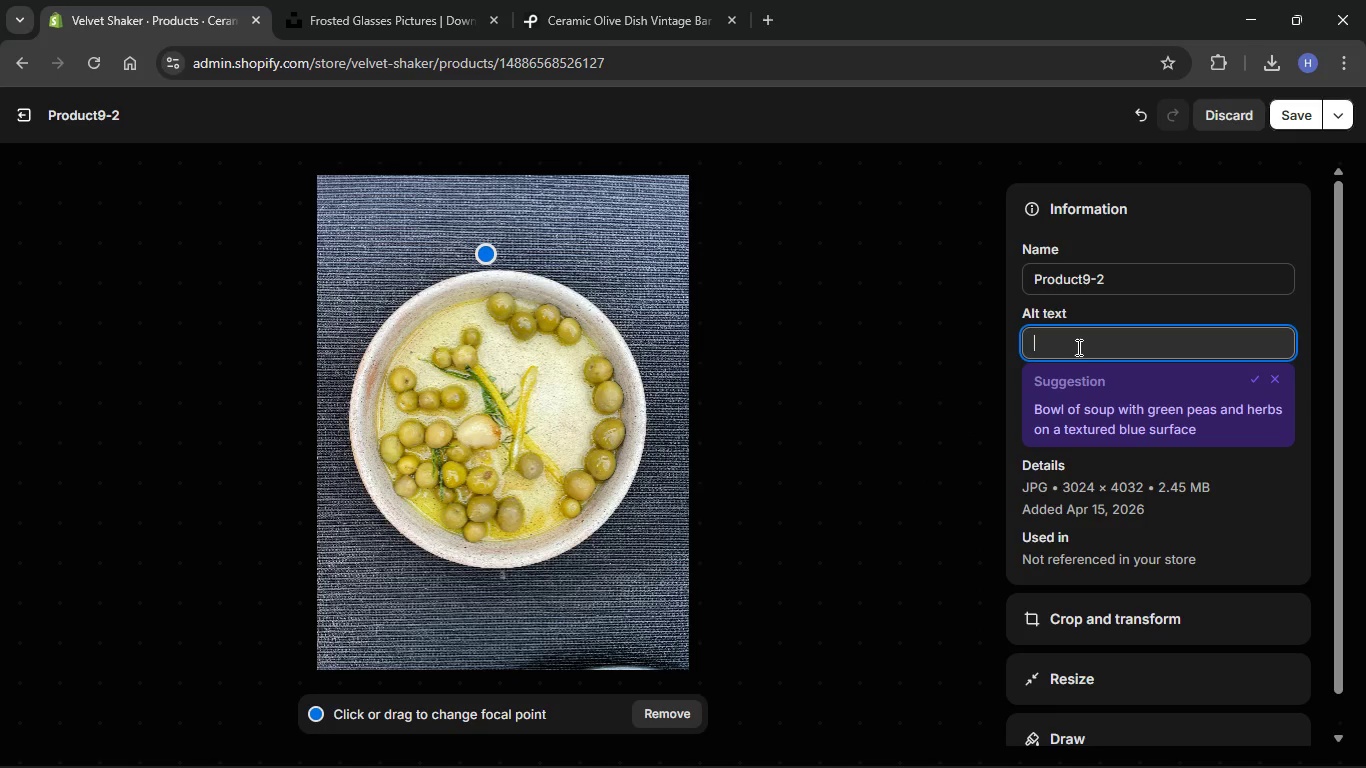 
key(Control+V)
 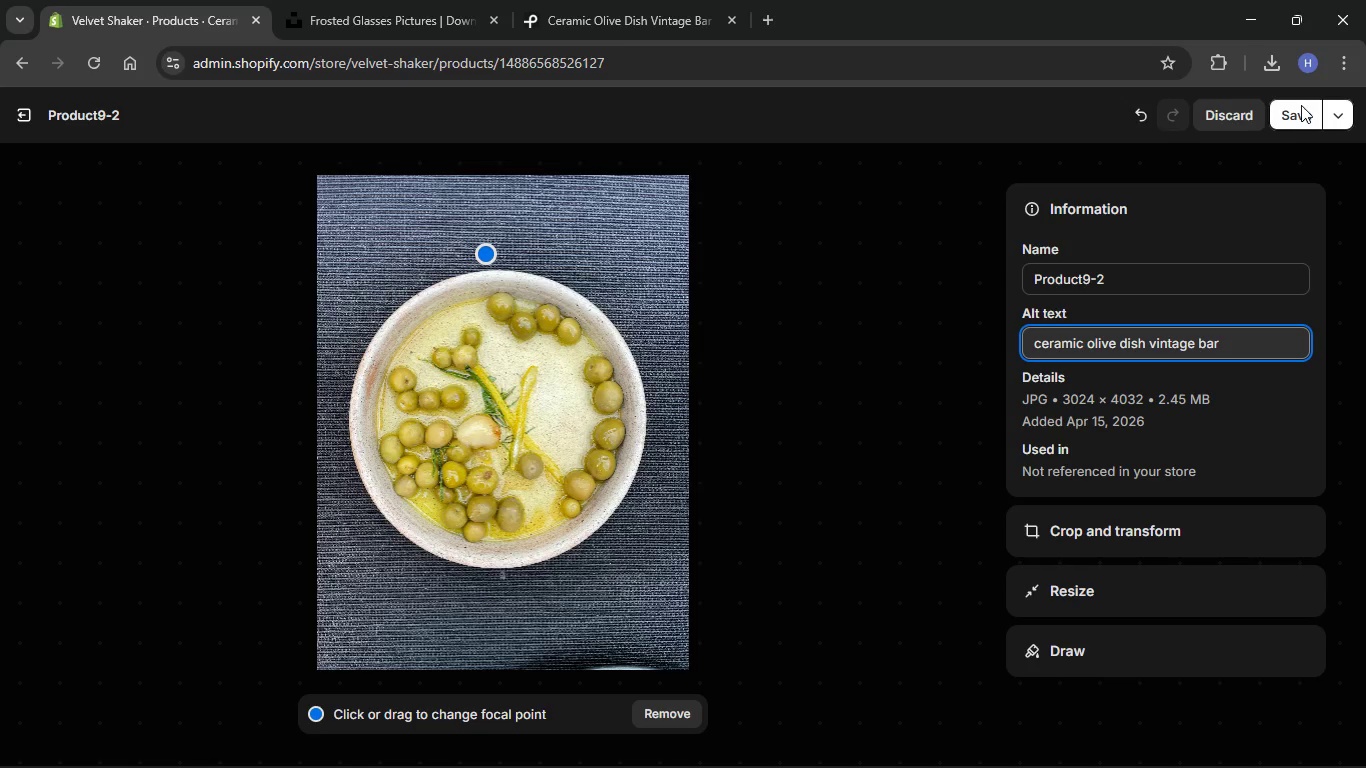 
left_click([1290, 127])
 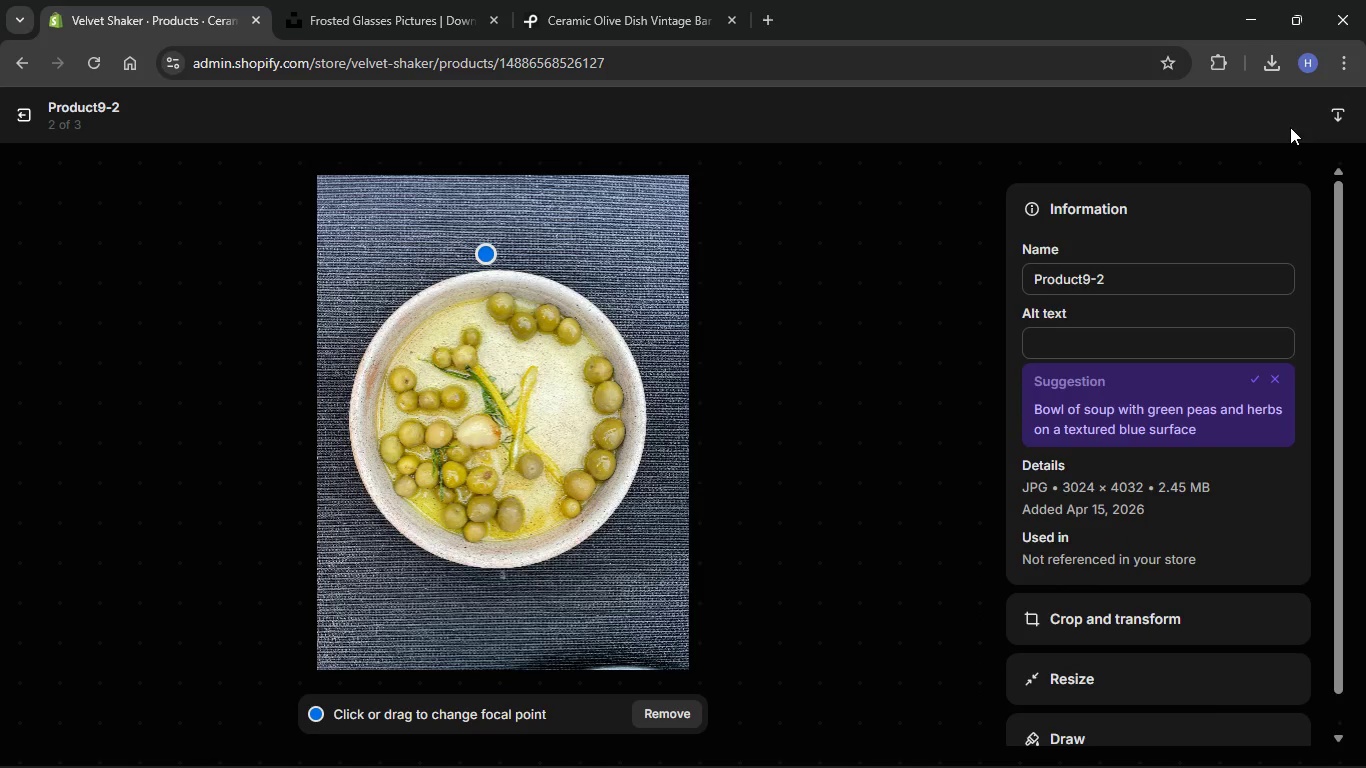 
wait(13.41)
 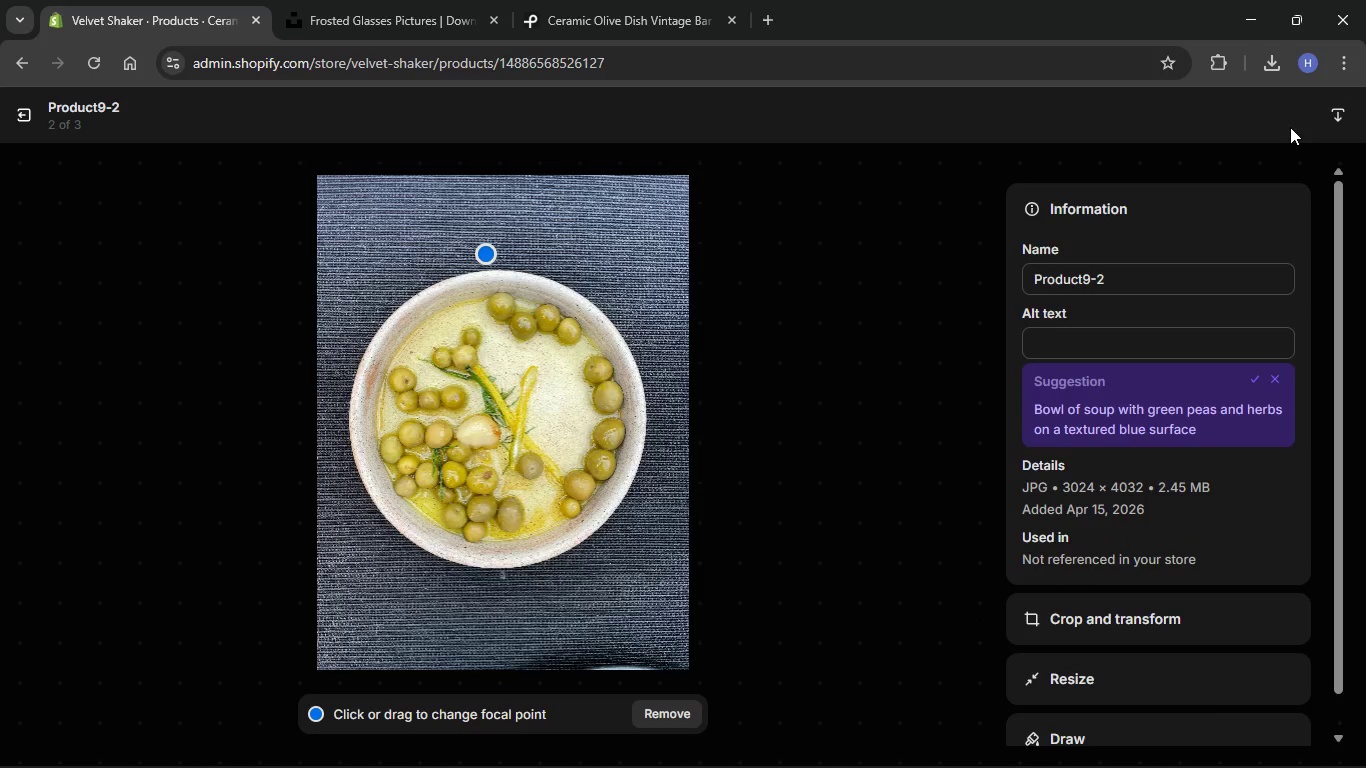 
left_click([1051, 328])
 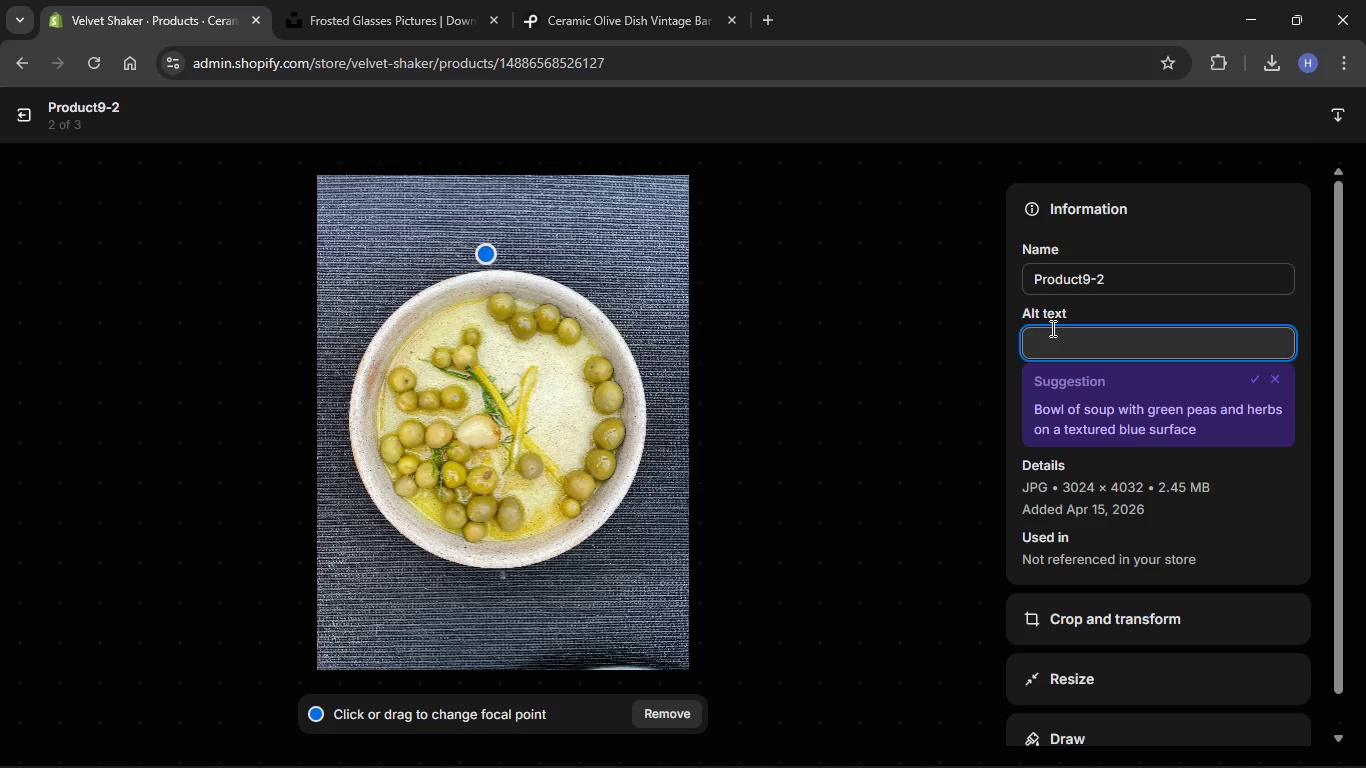 
key(Control+F)
 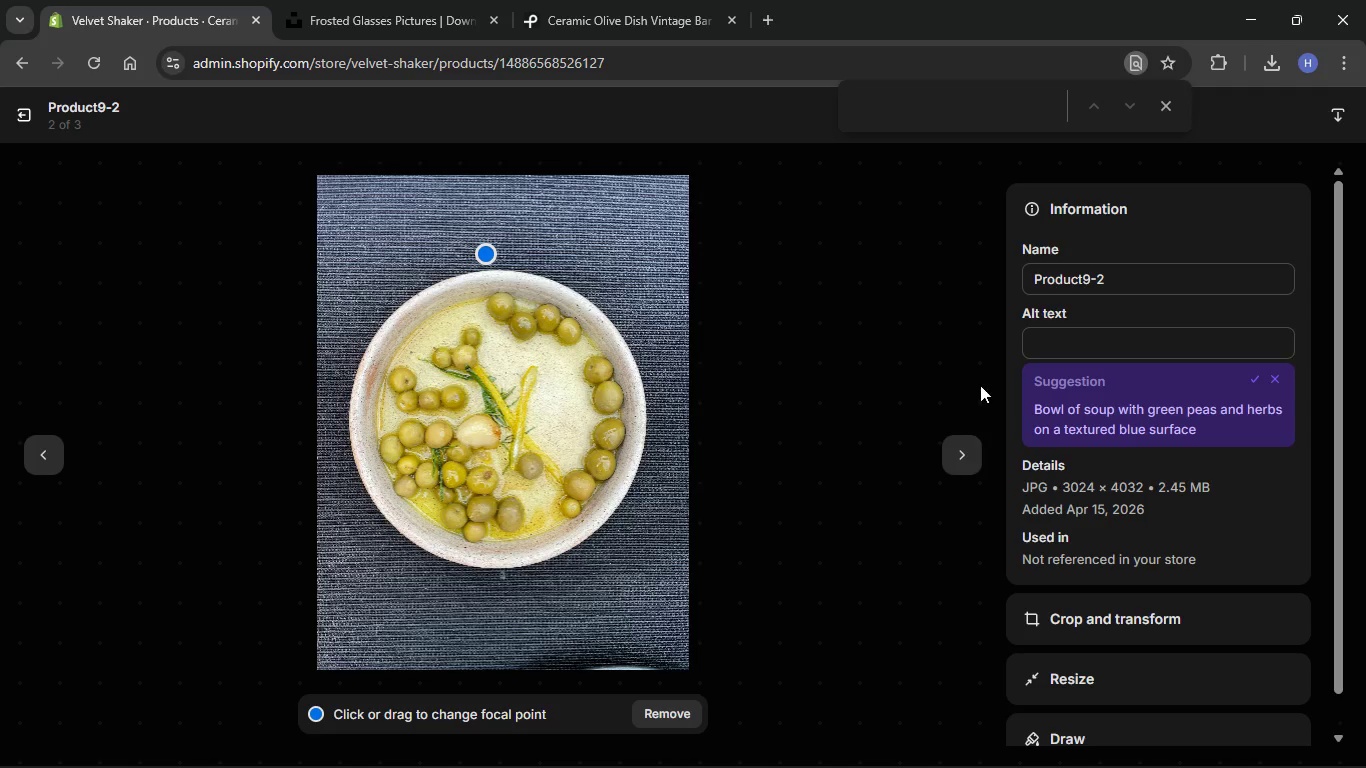 
left_click([944, 373])
 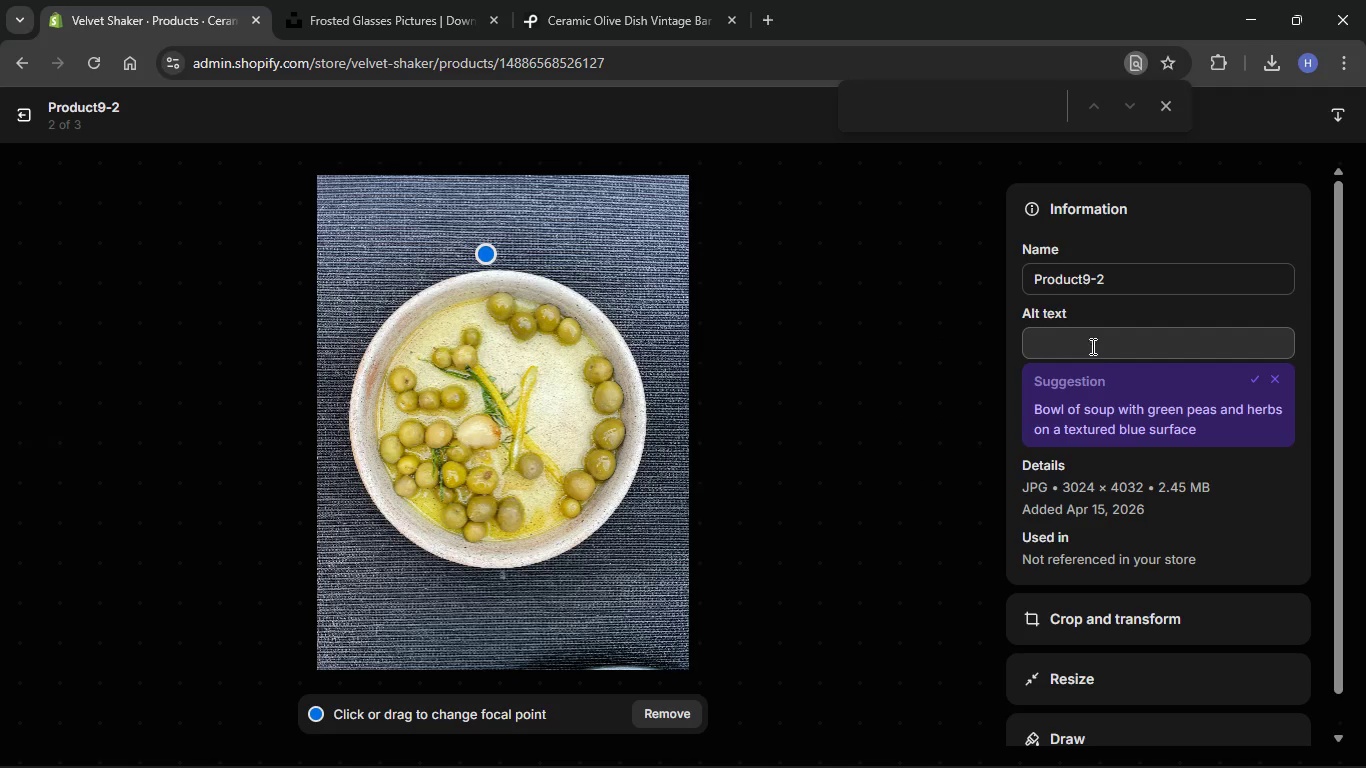 
left_click([1091, 346])
 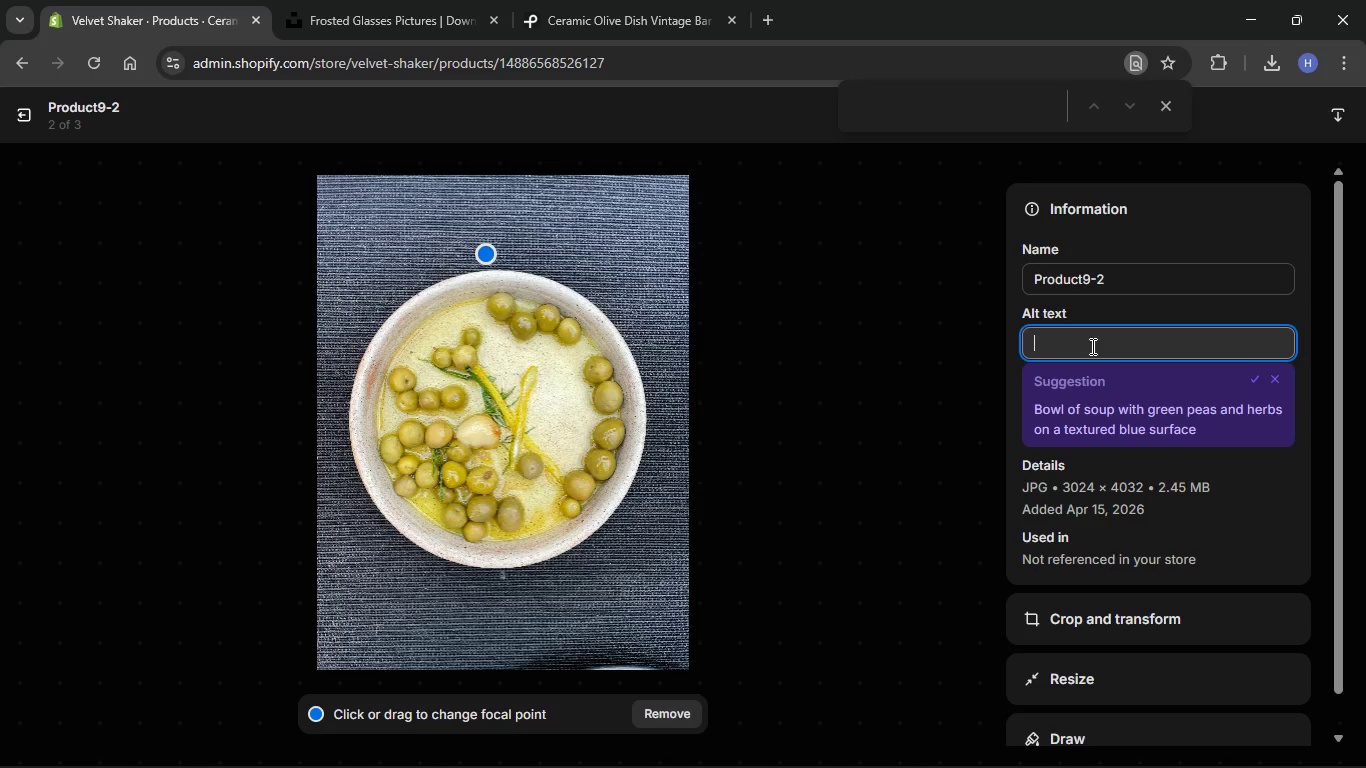 
key(Control+ControlLeft)
 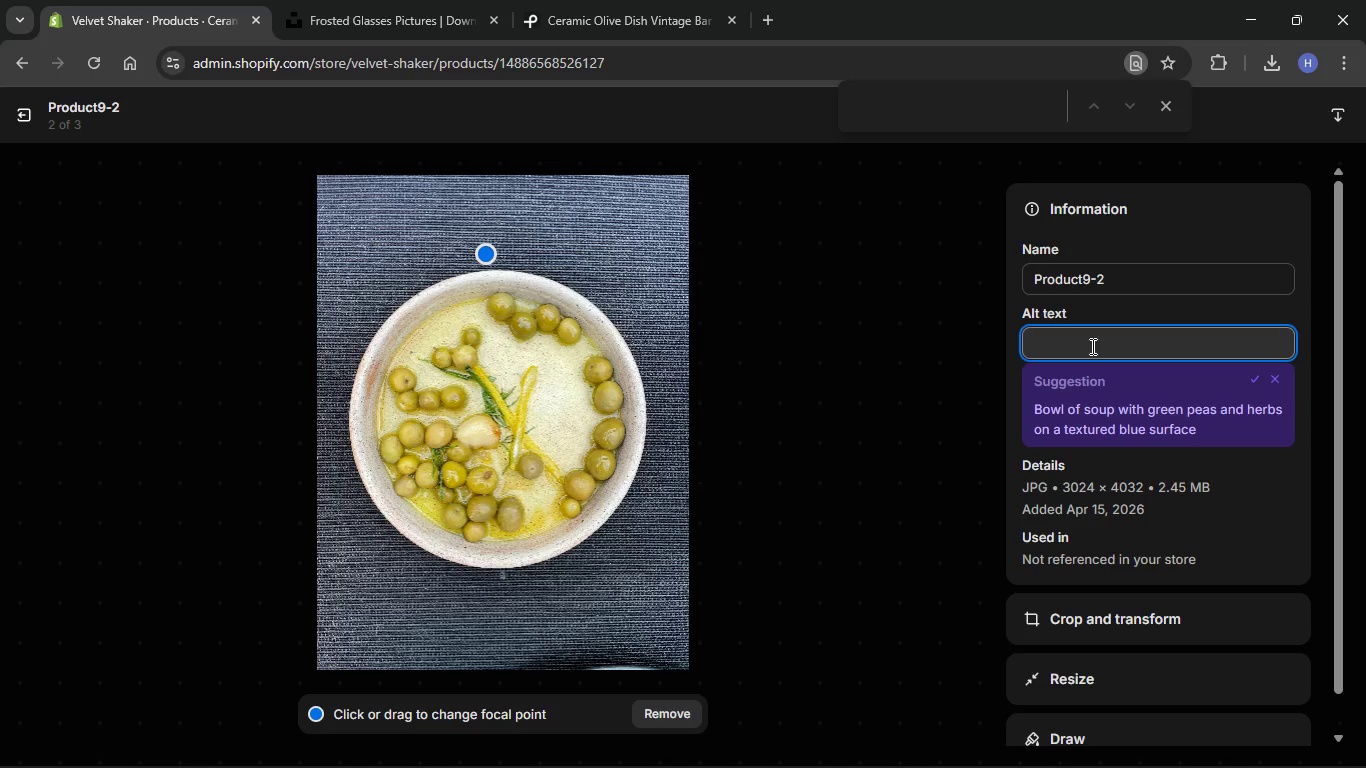 
key(Control+V)
 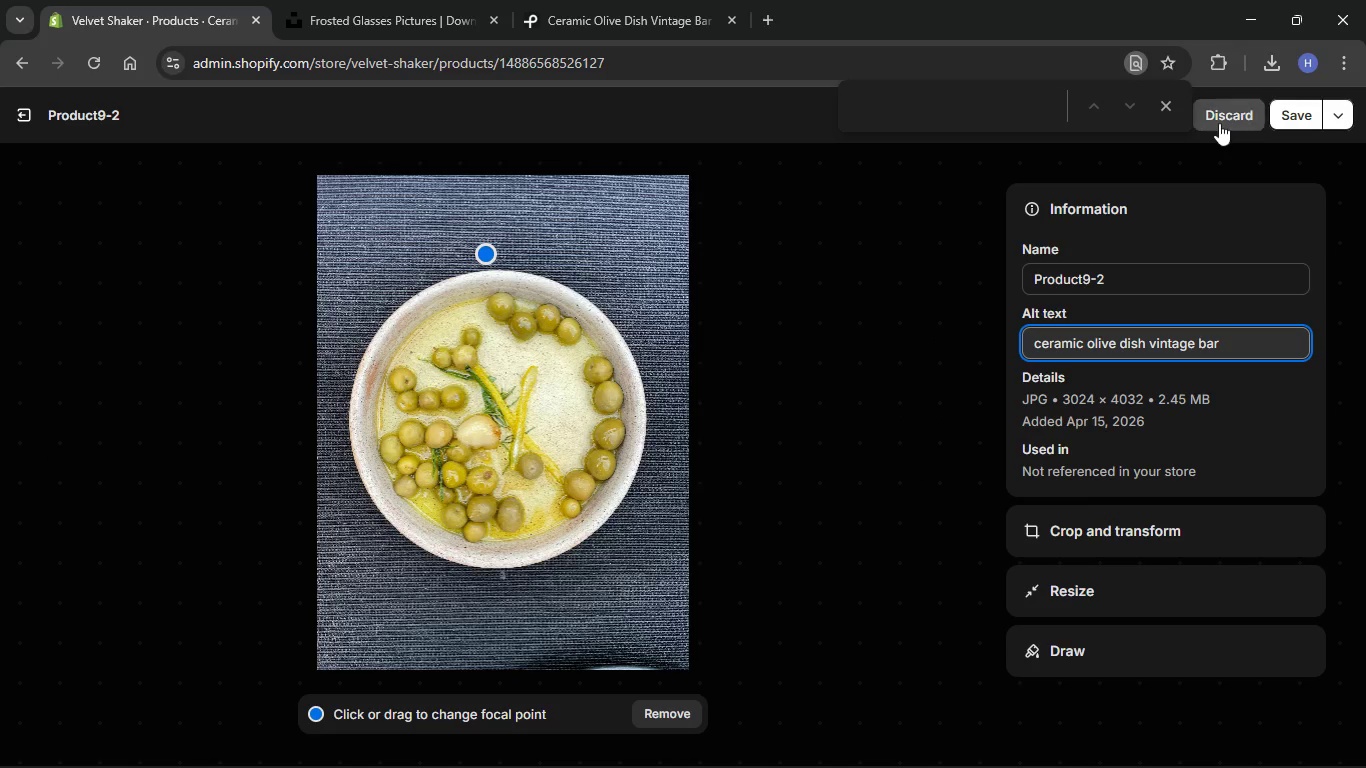 
left_click([1156, 109])
 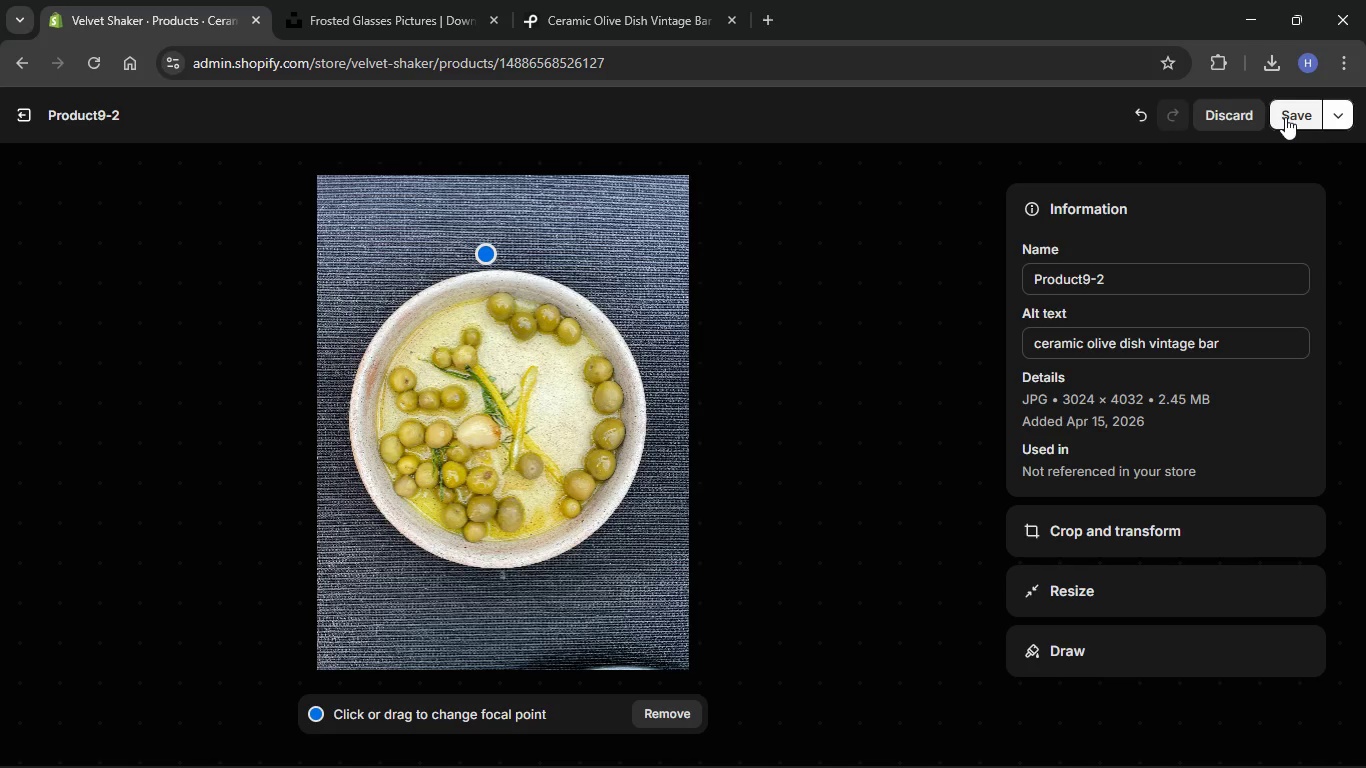 
left_click([1285, 117])
 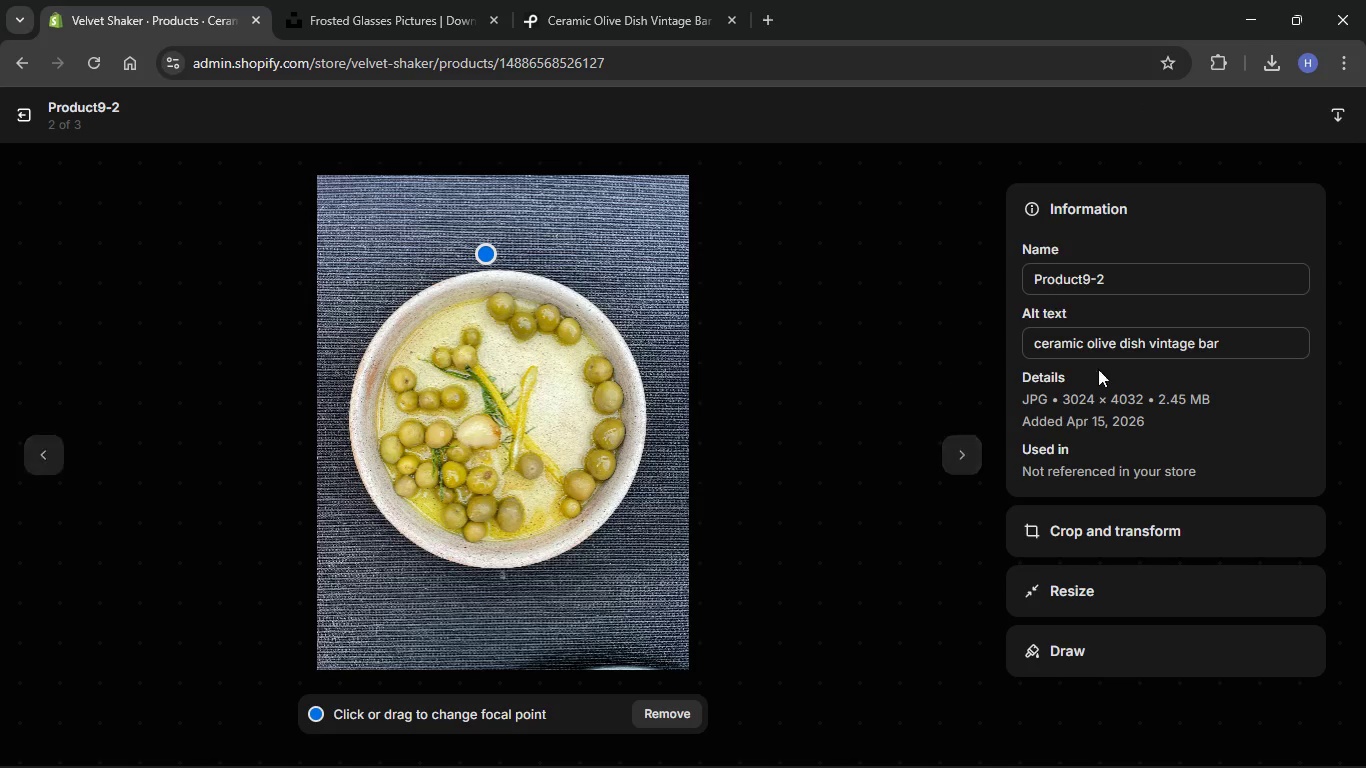 
left_click([18, 119])
 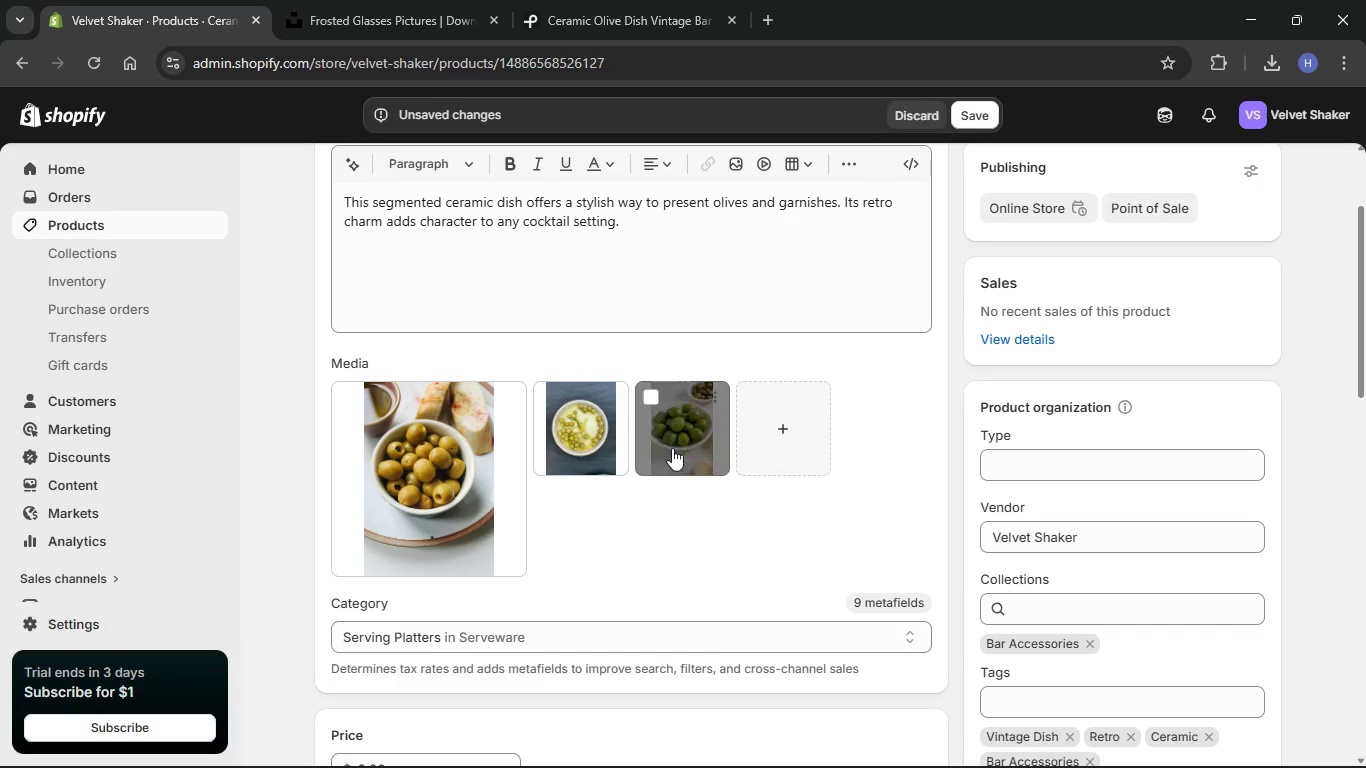 
left_click([672, 447])
 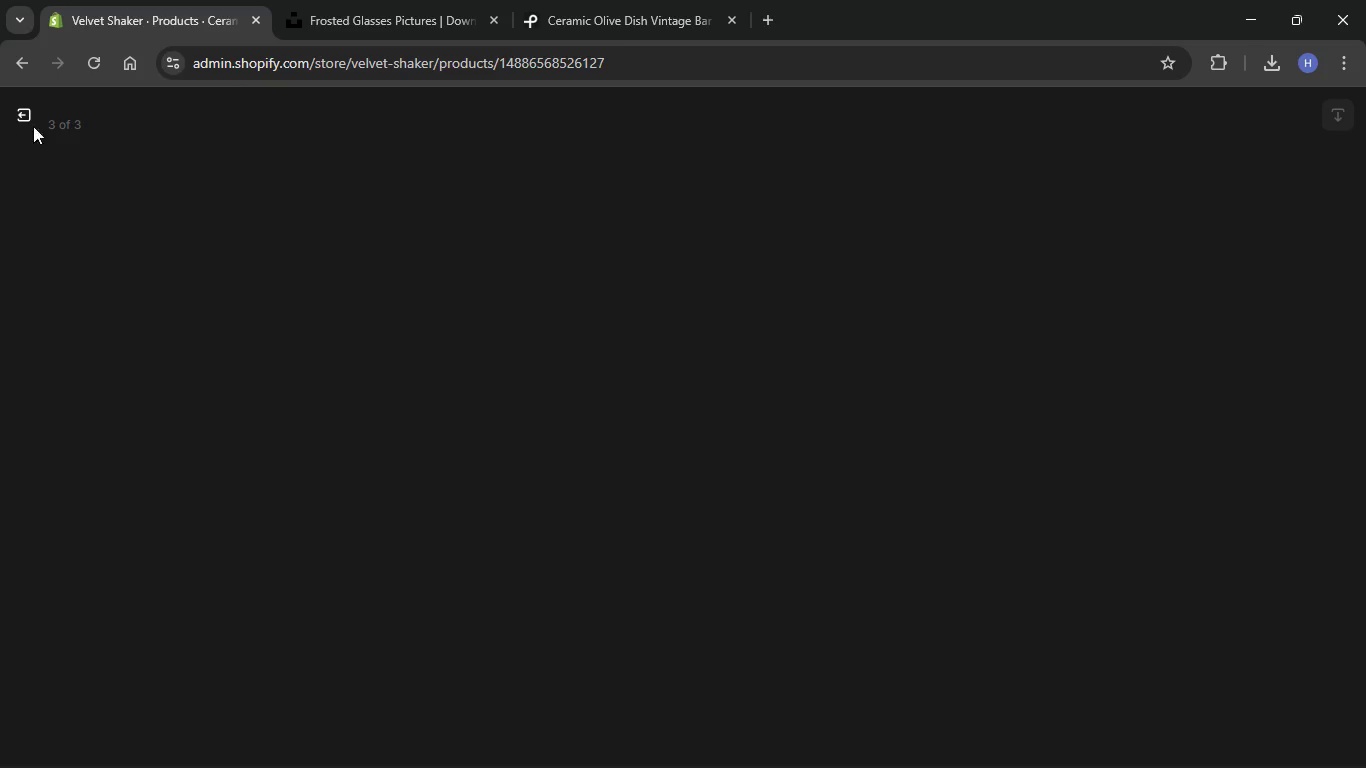 
mouse_move([374, 149])
 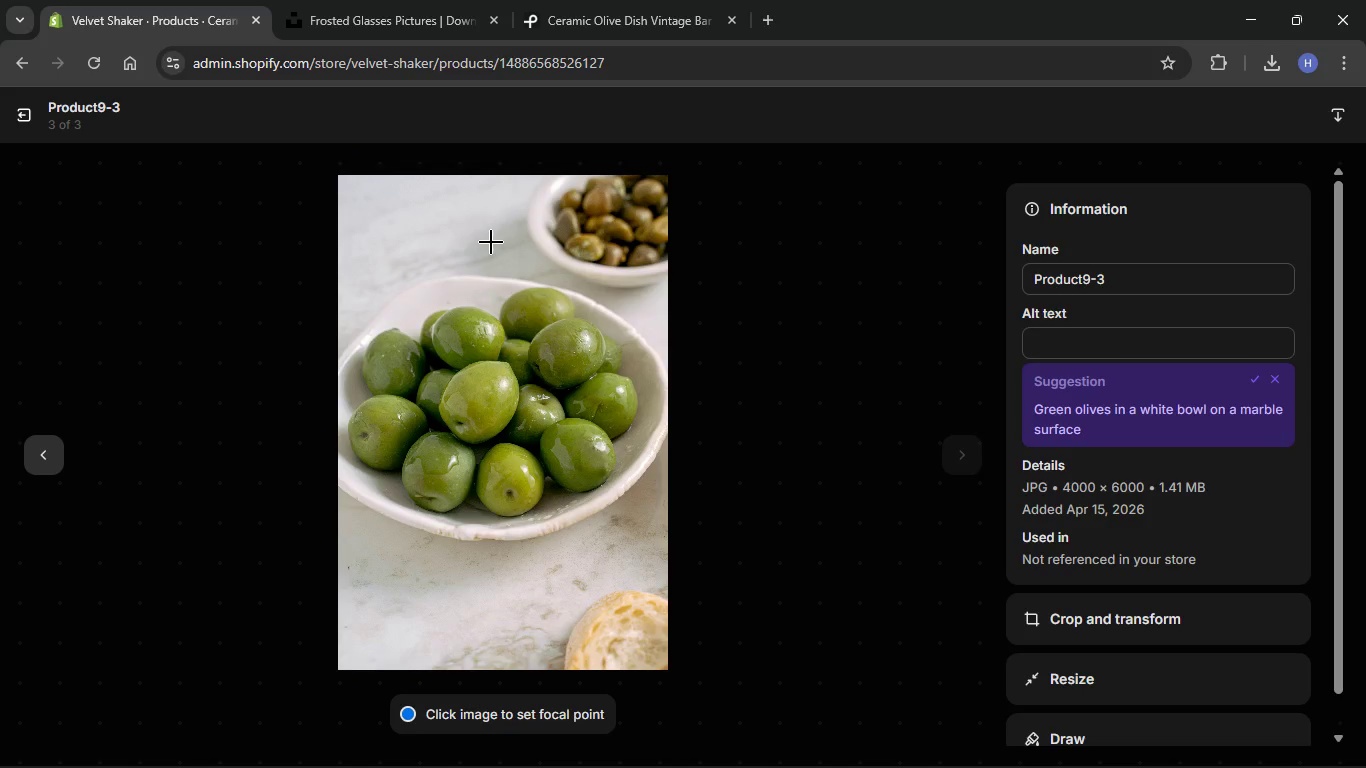 
left_click([491, 242])
 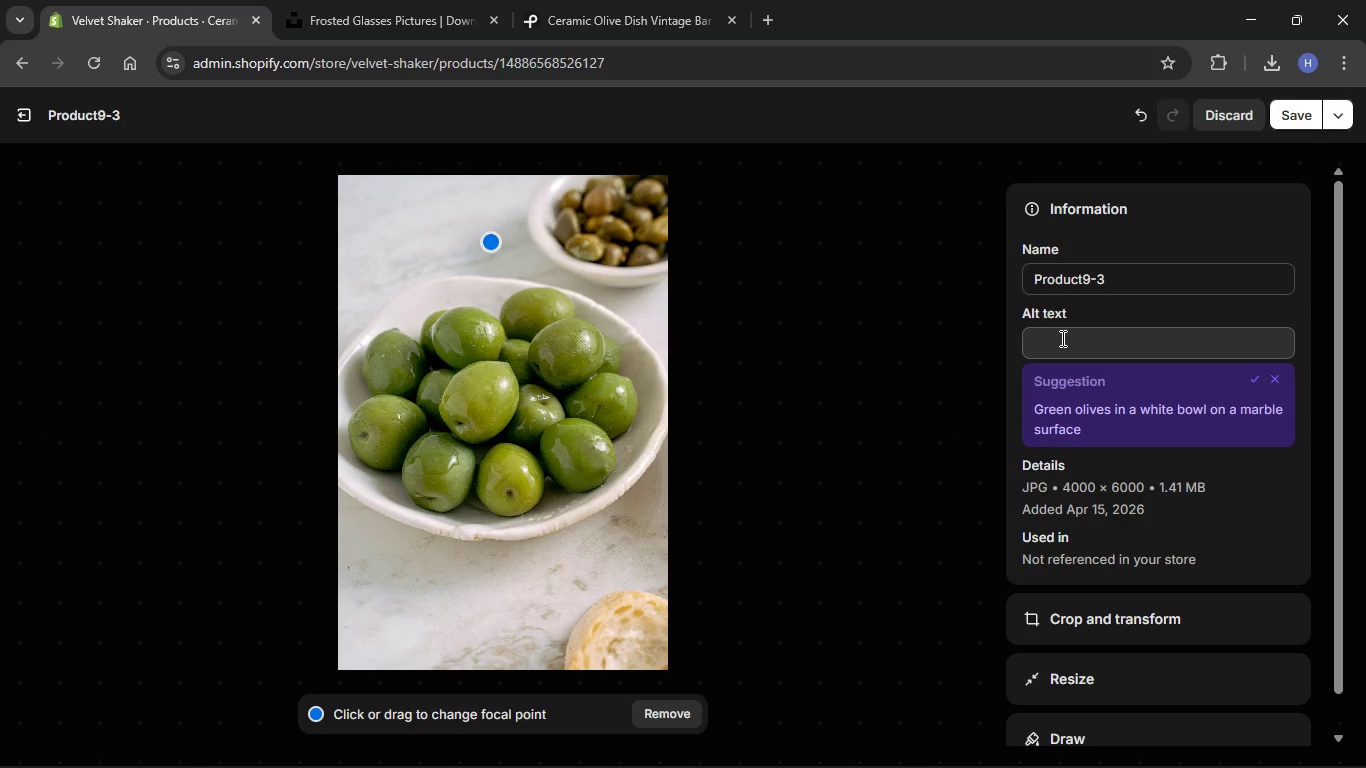 
left_click([1062, 340])
 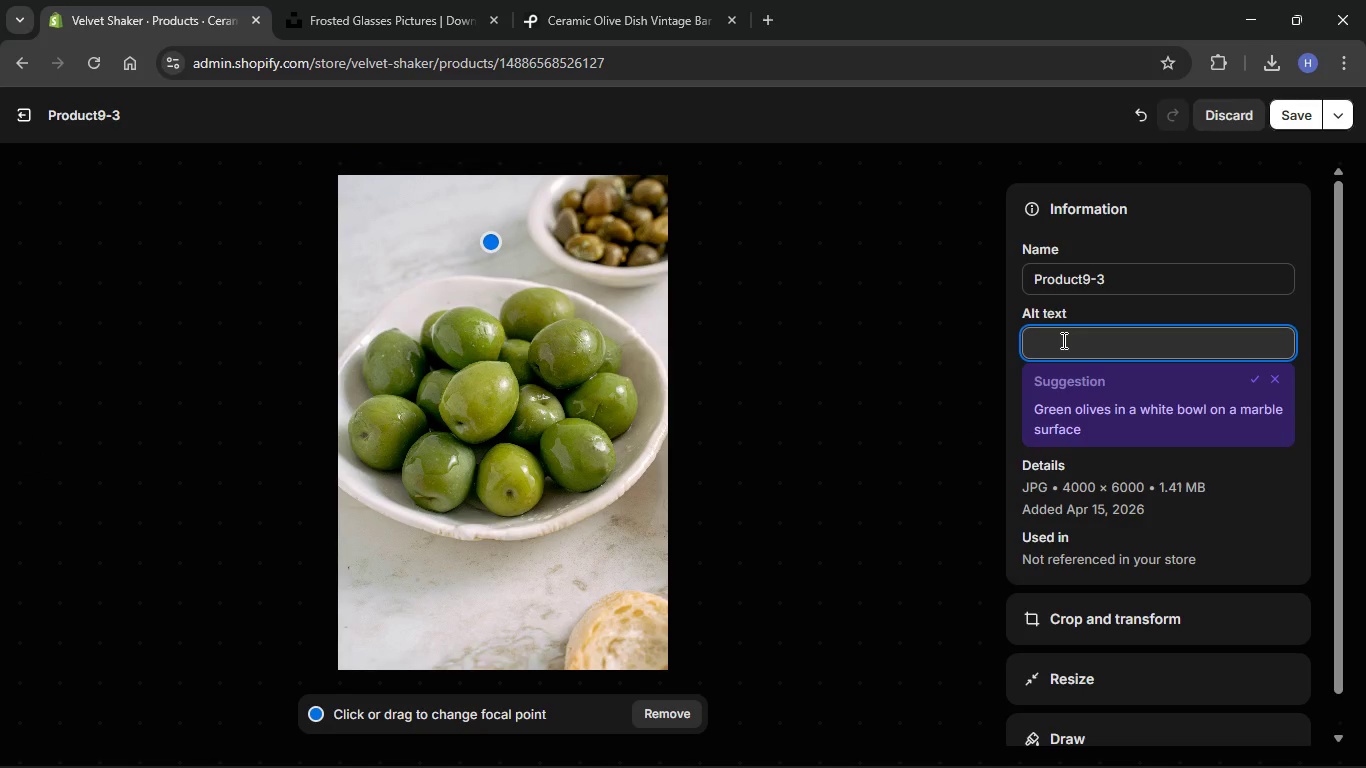 
key(Control+ControlLeft)
 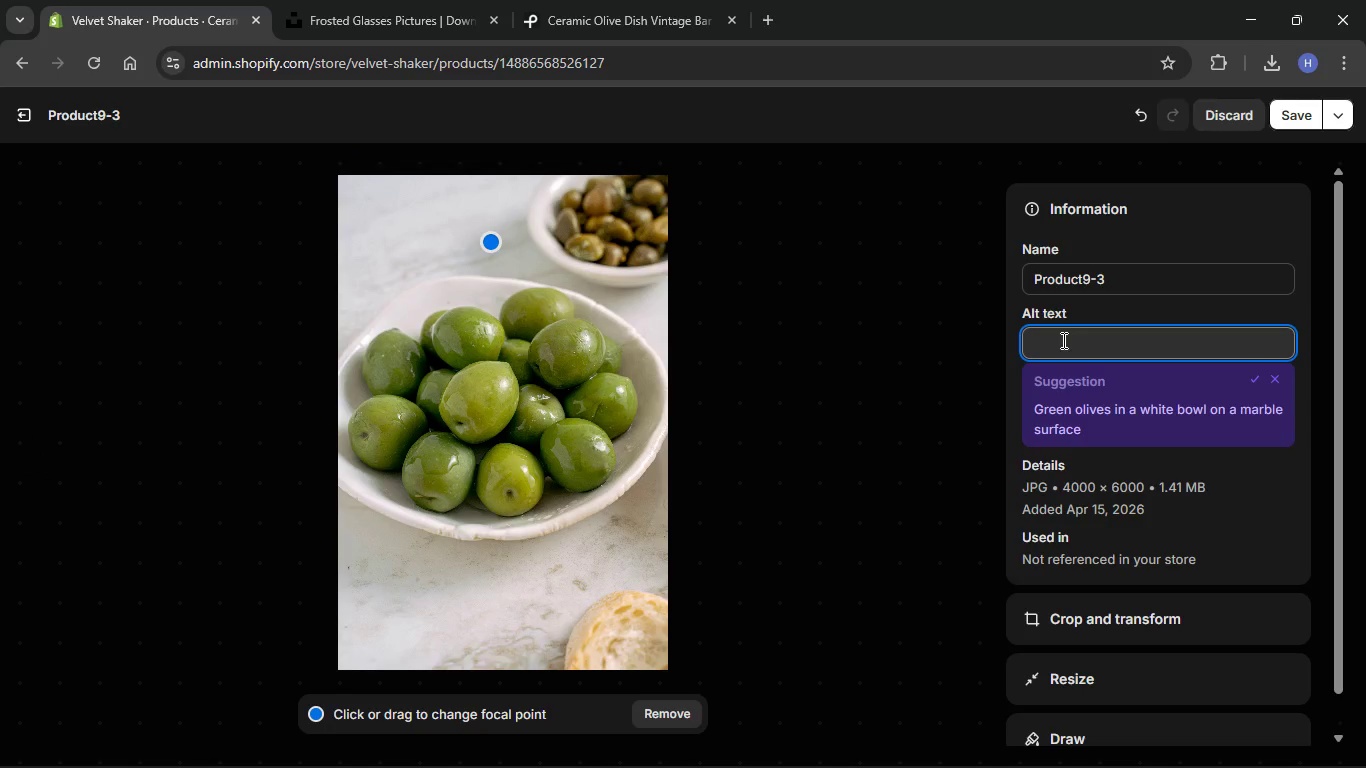 
key(Control+V)
 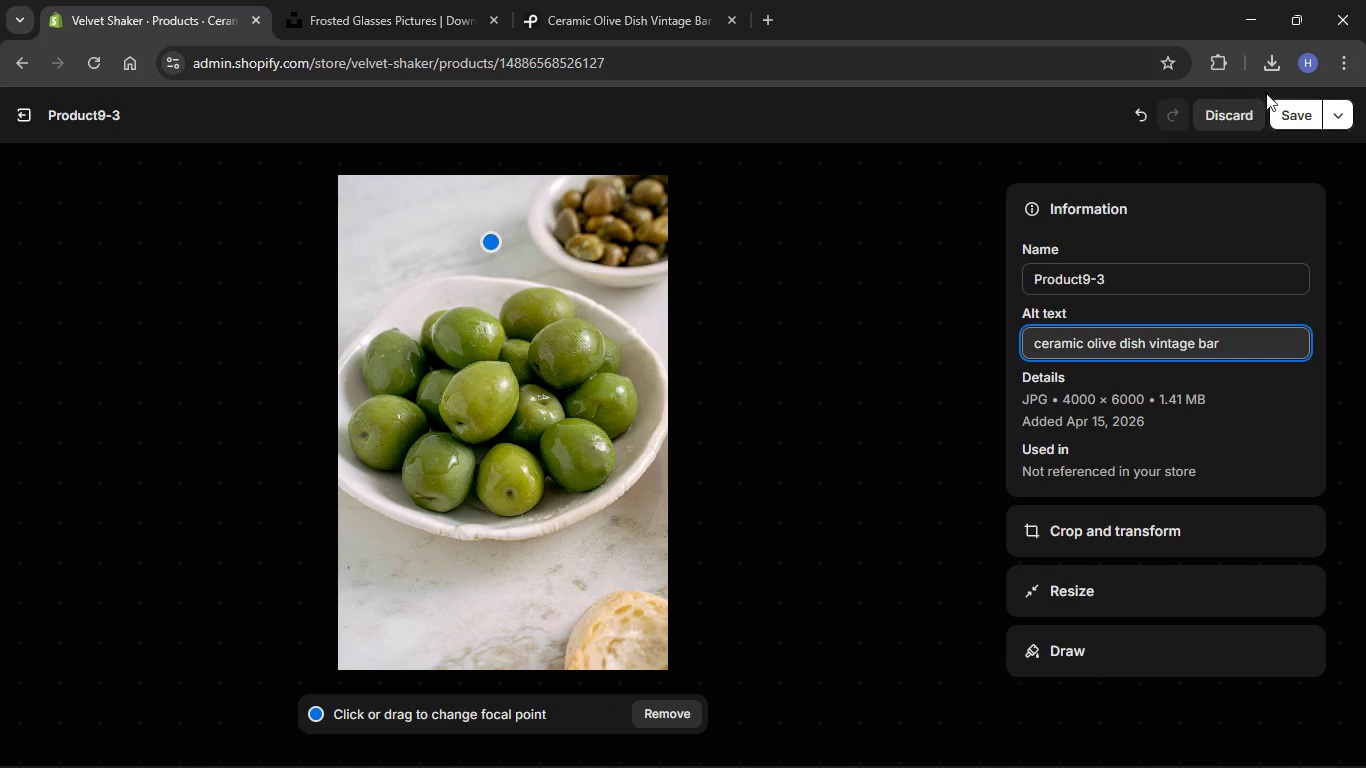 
left_click([1310, 112])
 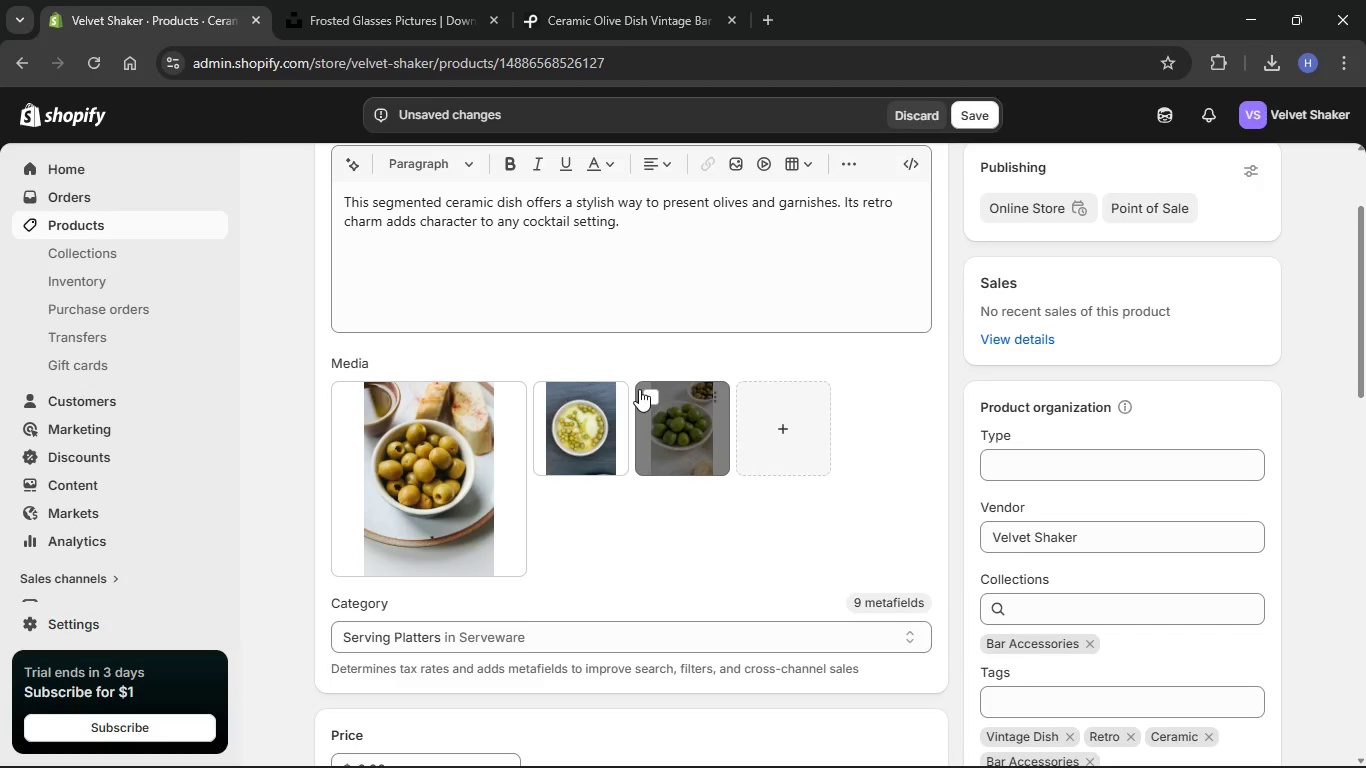 
wait(151.17)
 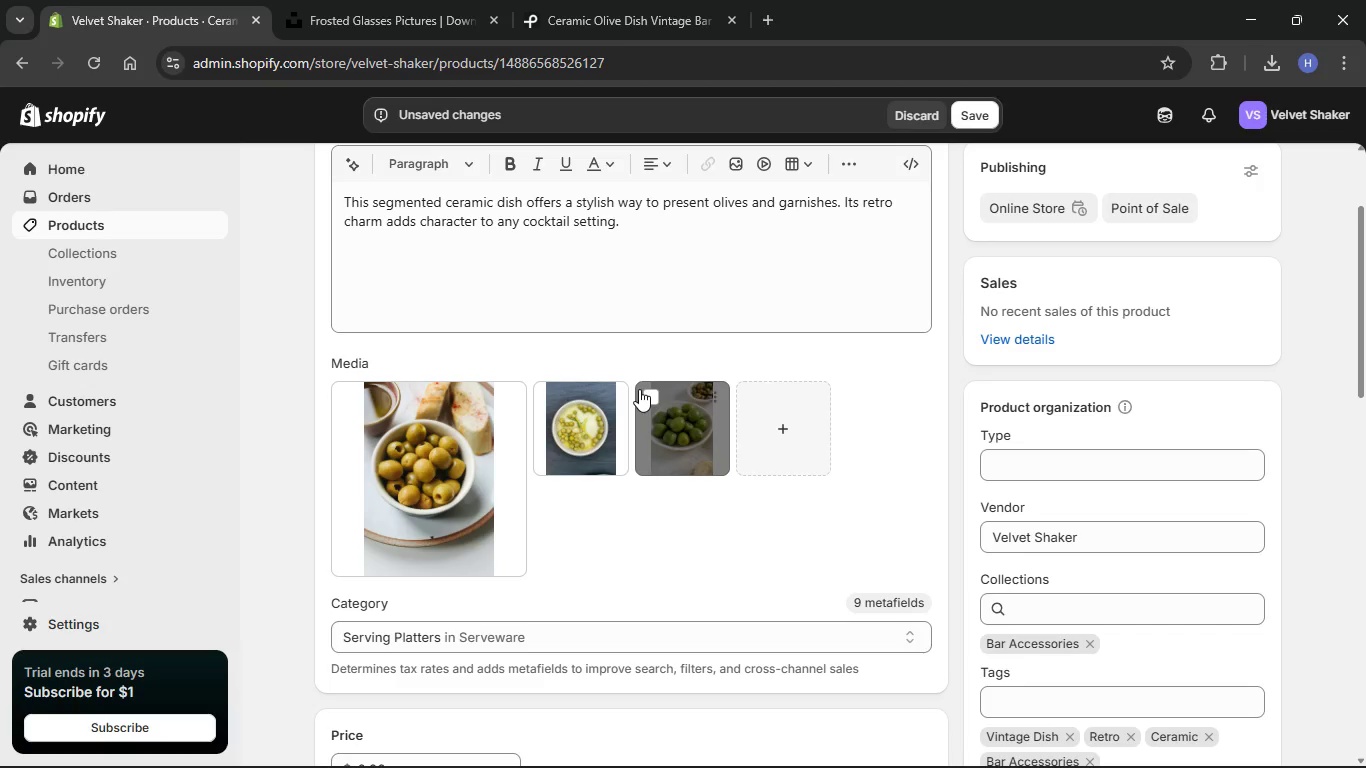 
scroll: coordinate [639, 476], scroll_direction: down, amount: 9.0
 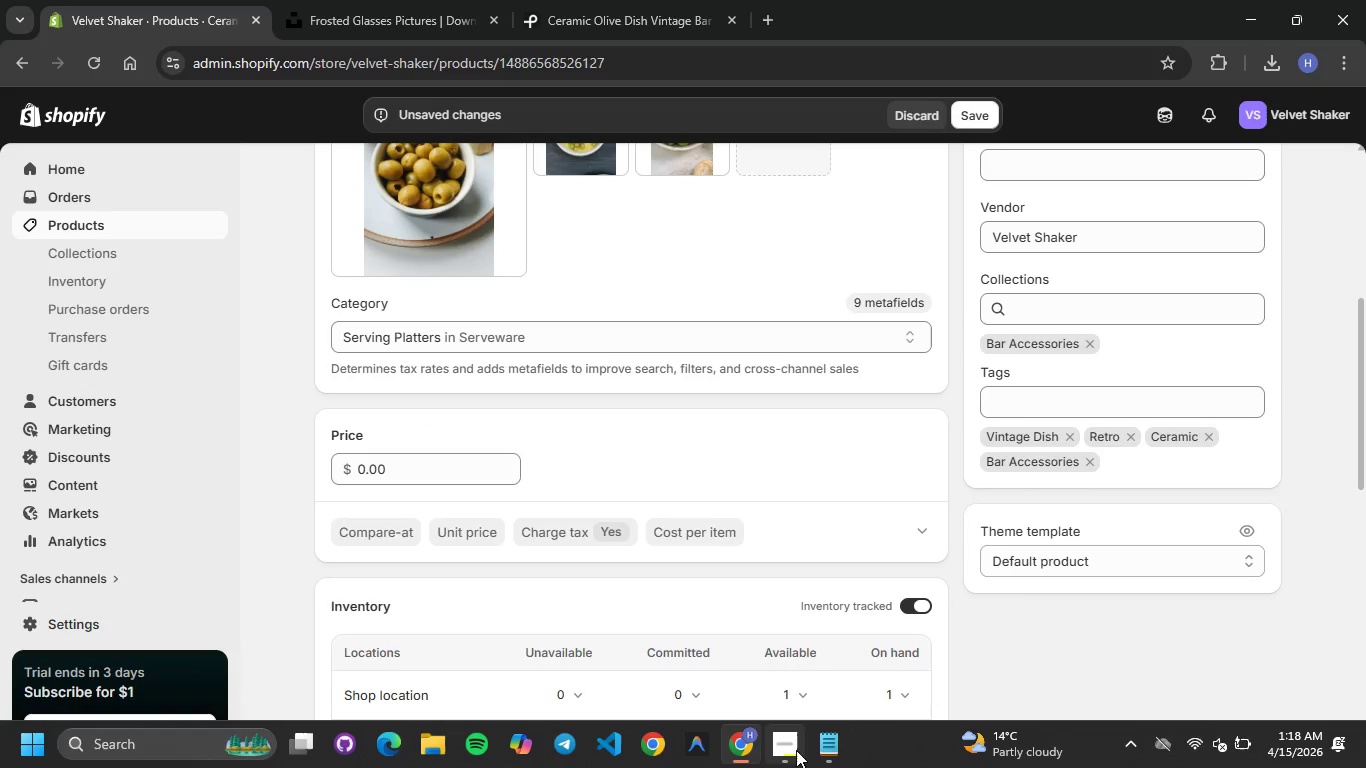 
left_click([823, 744])
 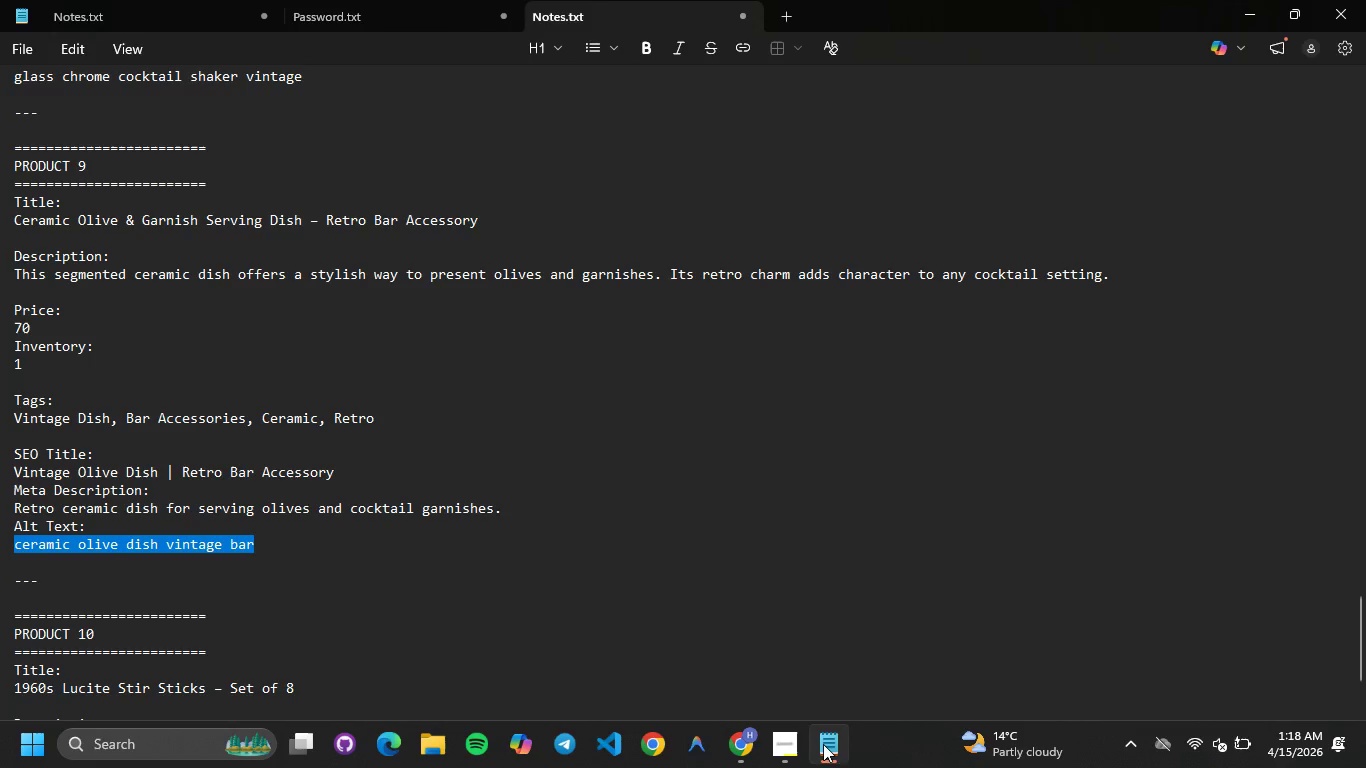 
left_click([823, 744])
 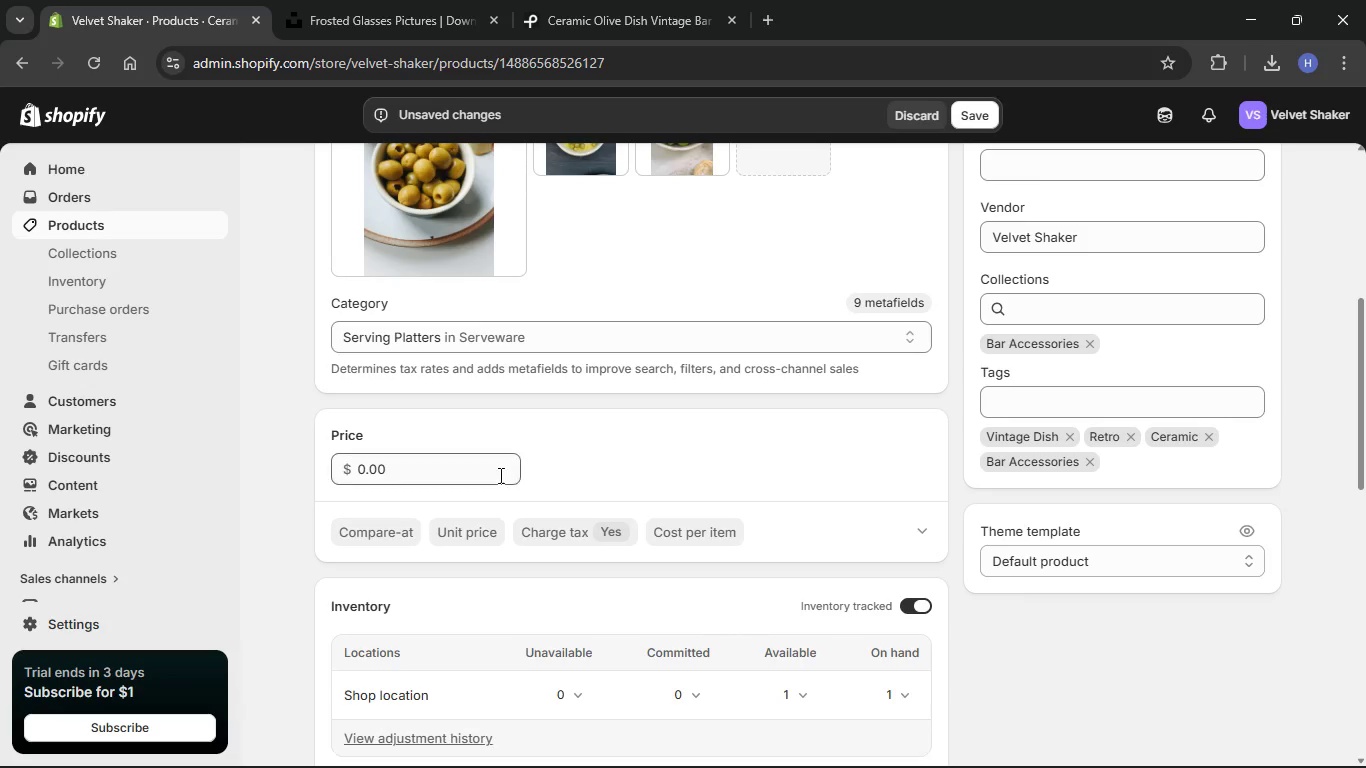 
left_click([498, 474])
 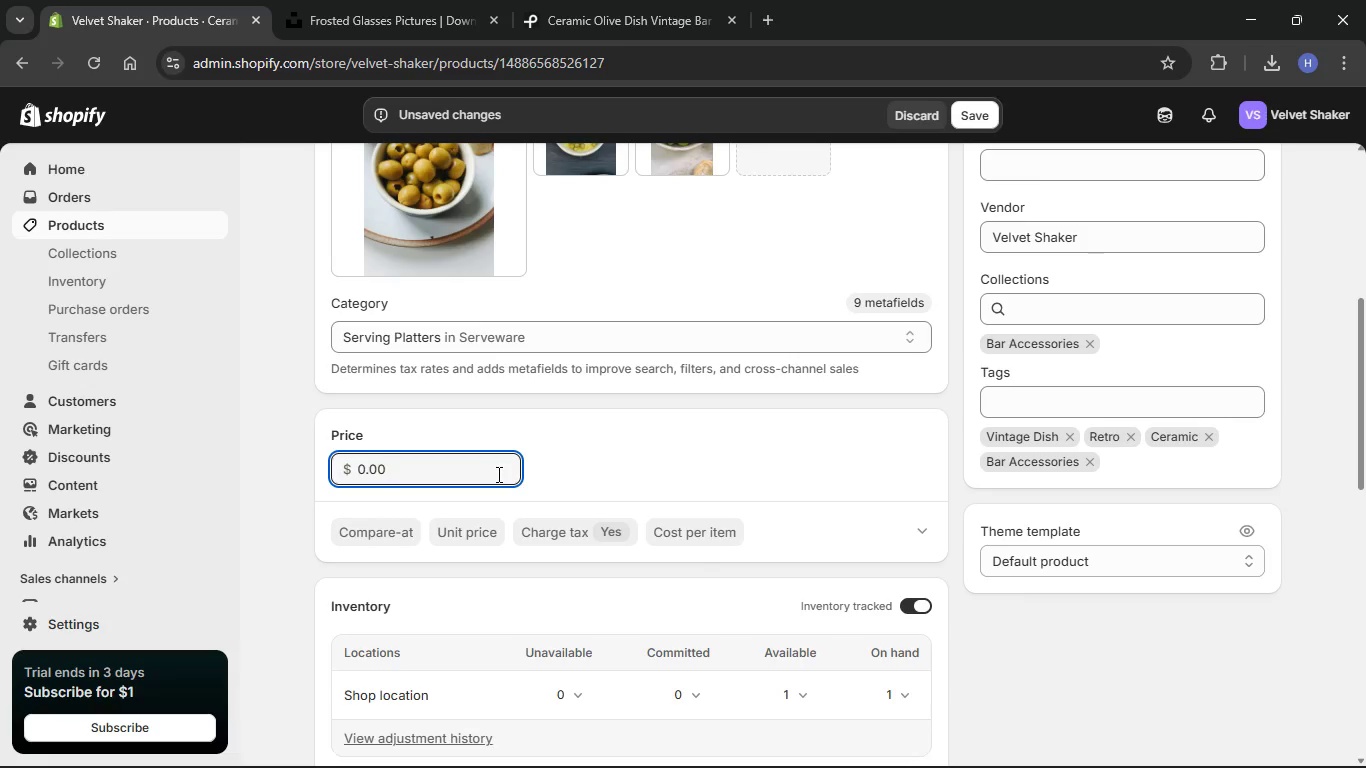 
key(Backspace)
 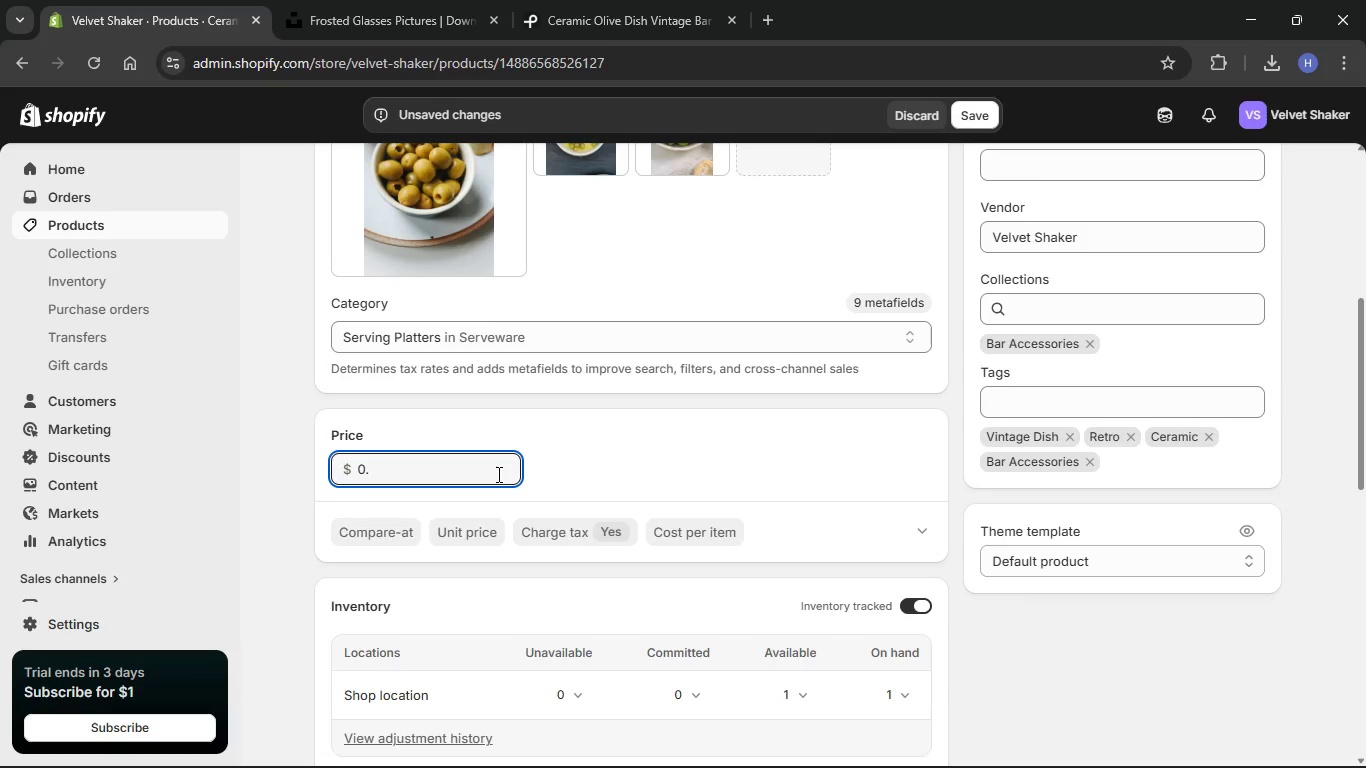 
key(Backspace)
 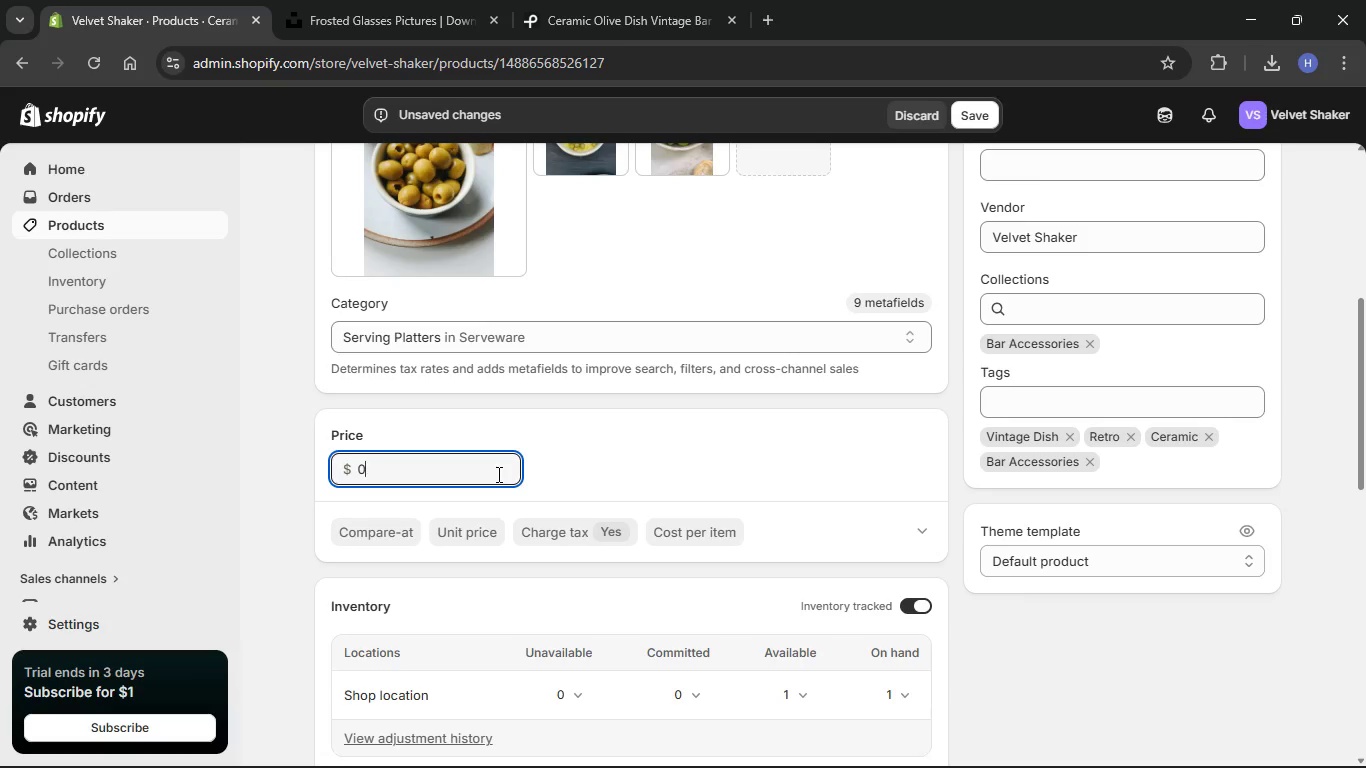 
key(Backspace)
 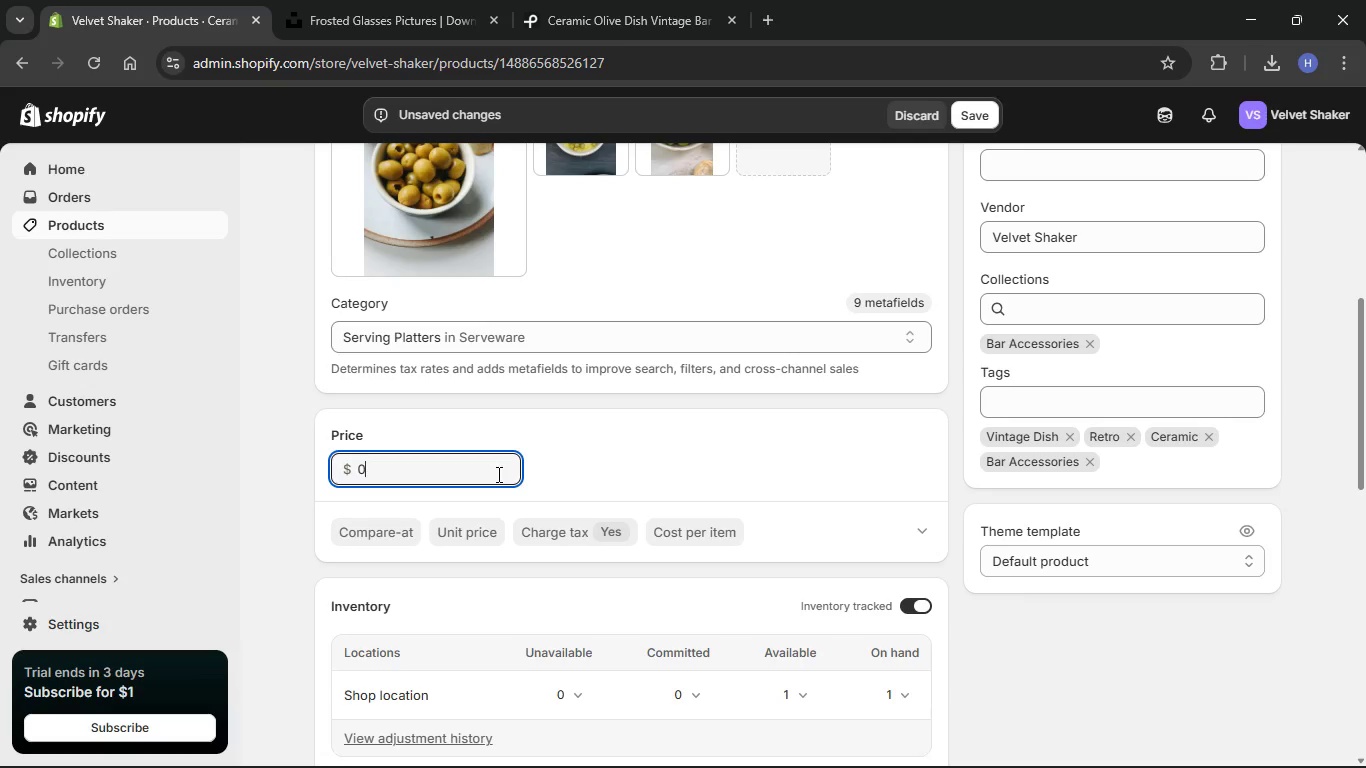 
key(Backspace)
 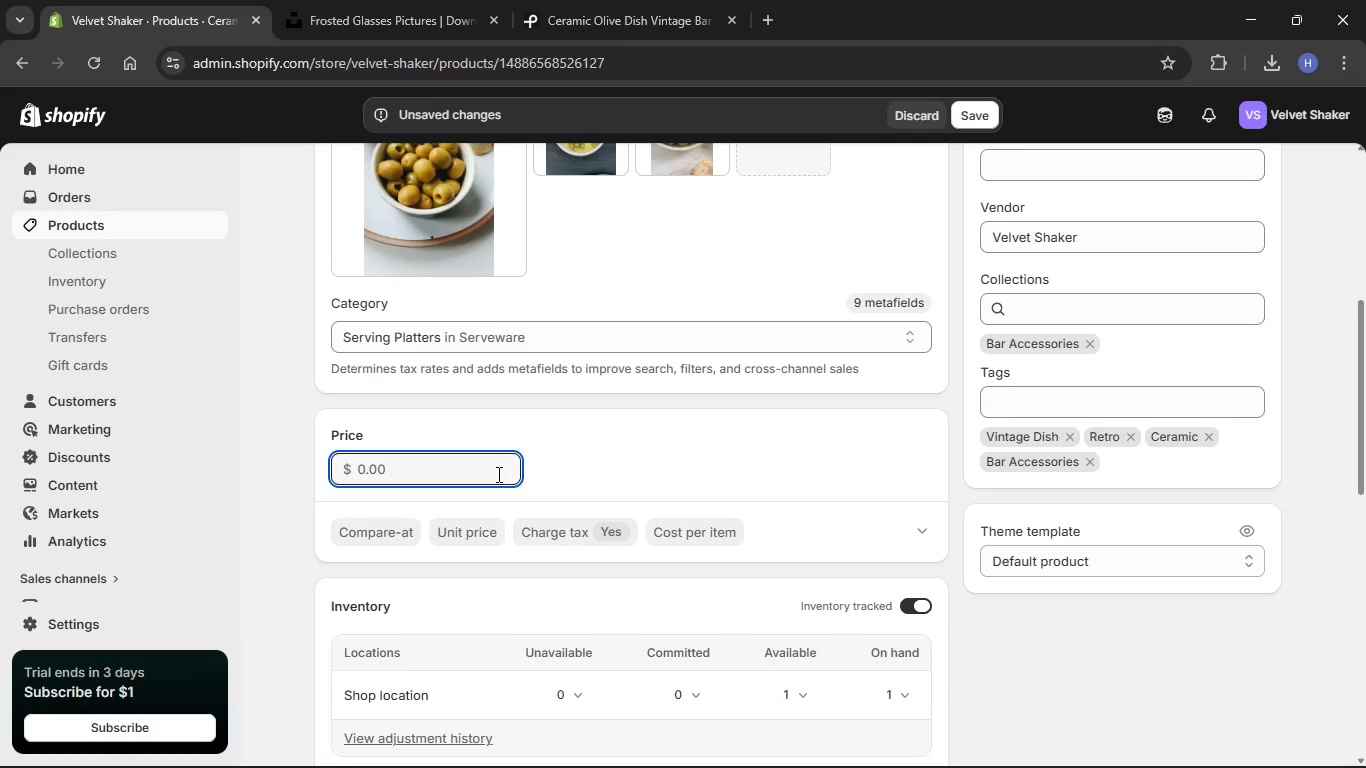 
key(Numpad7)
 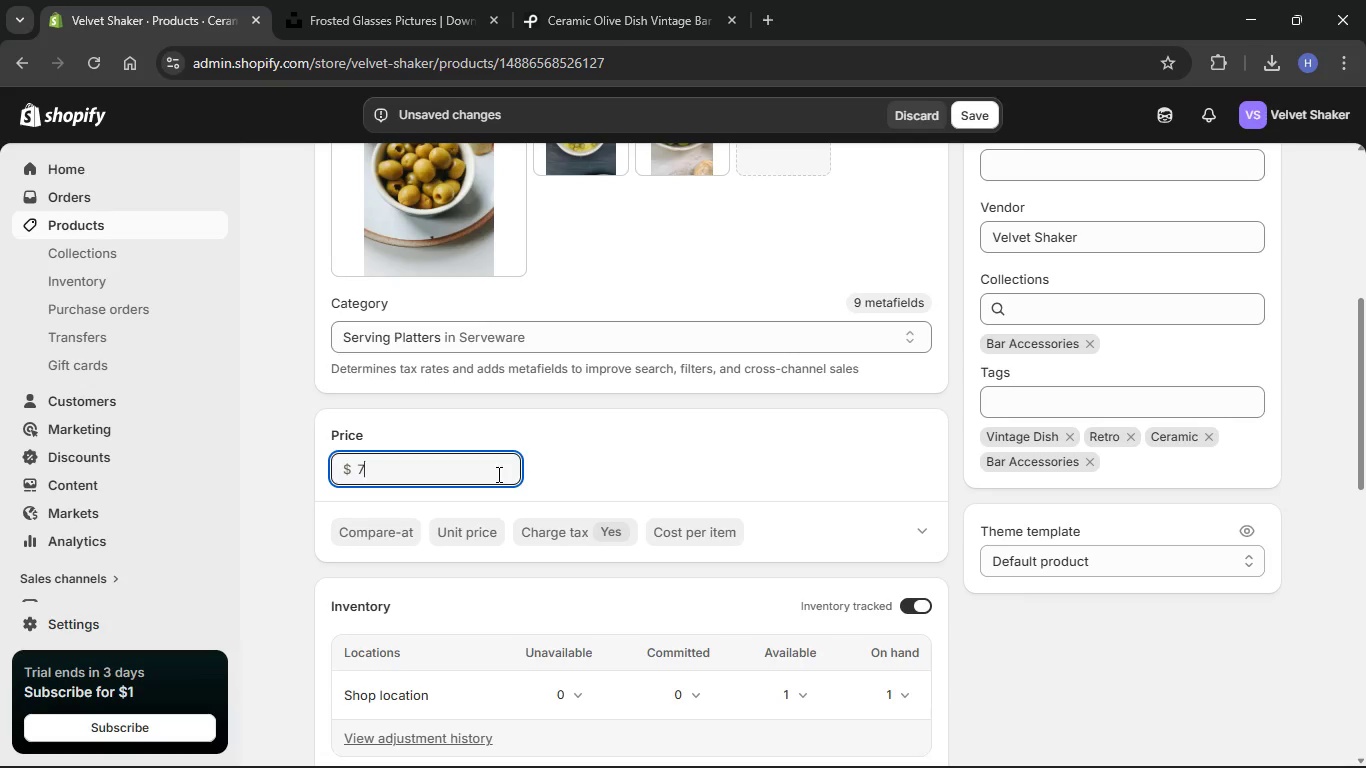 
key(Numpad0)
 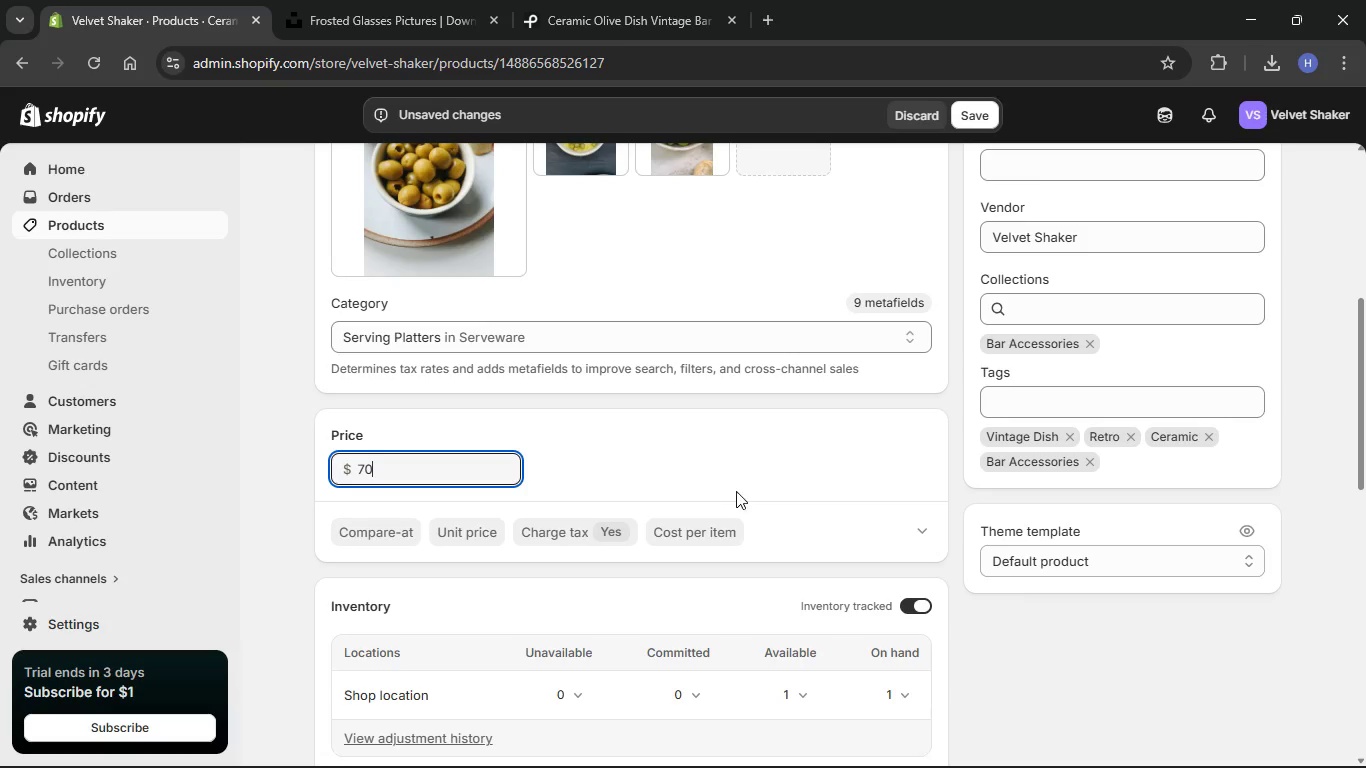 
left_click([745, 466])
 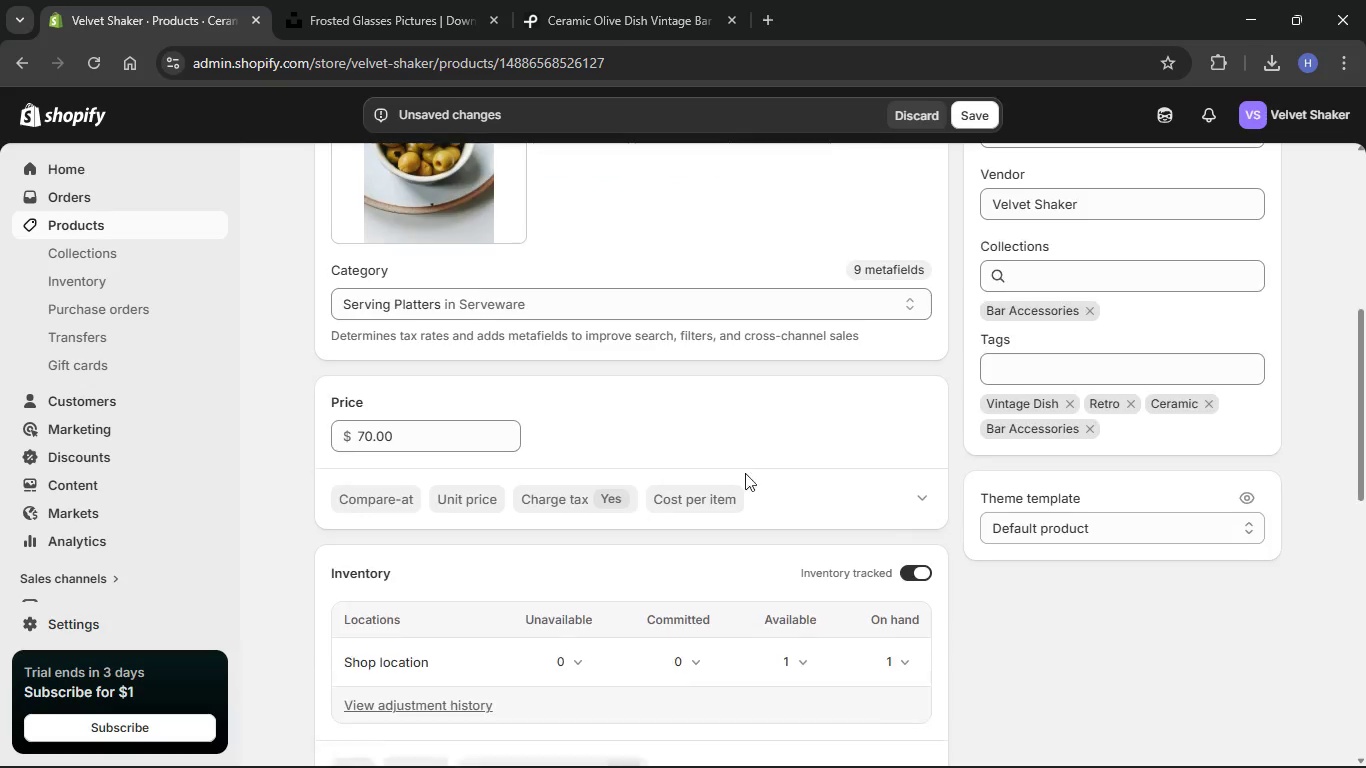 
scroll: coordinate [746, 494], scroll_direction: down, amount: 17.0
 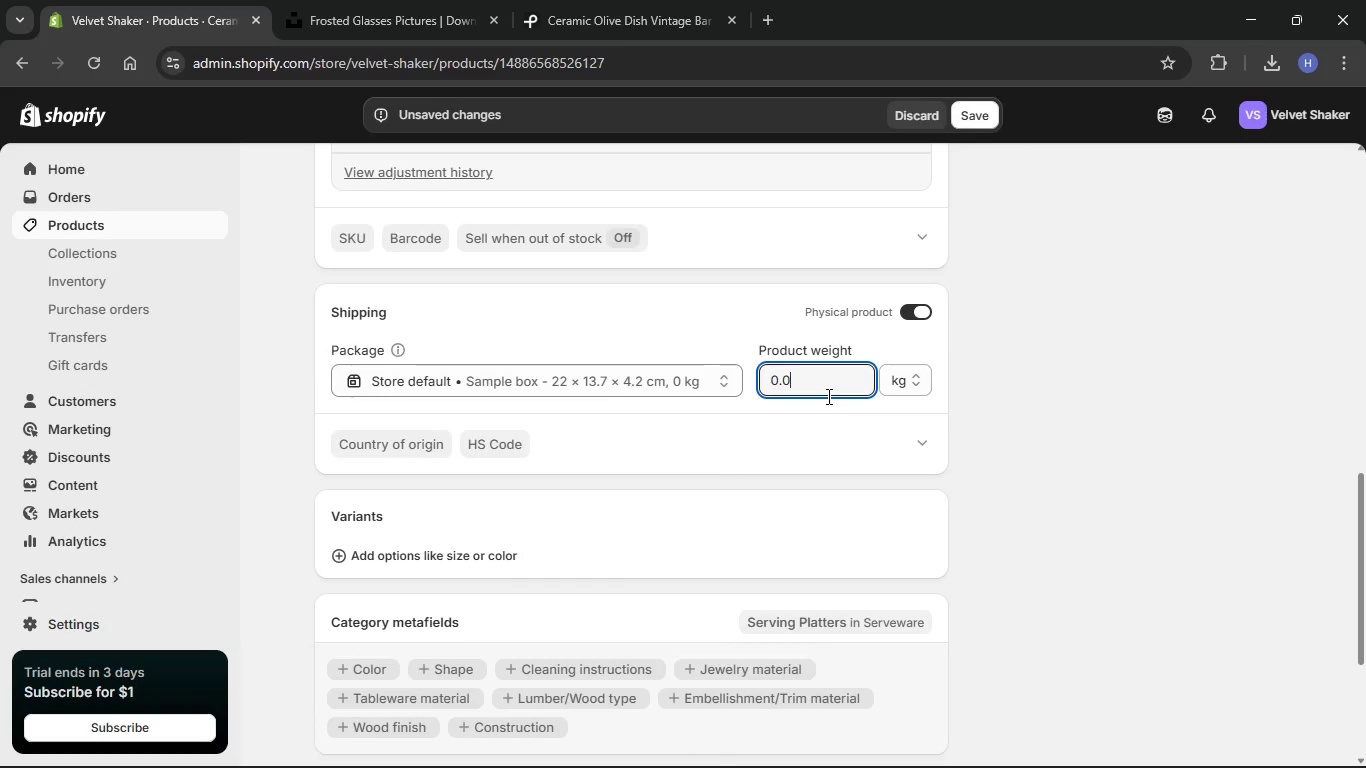 
key(Backspace)
 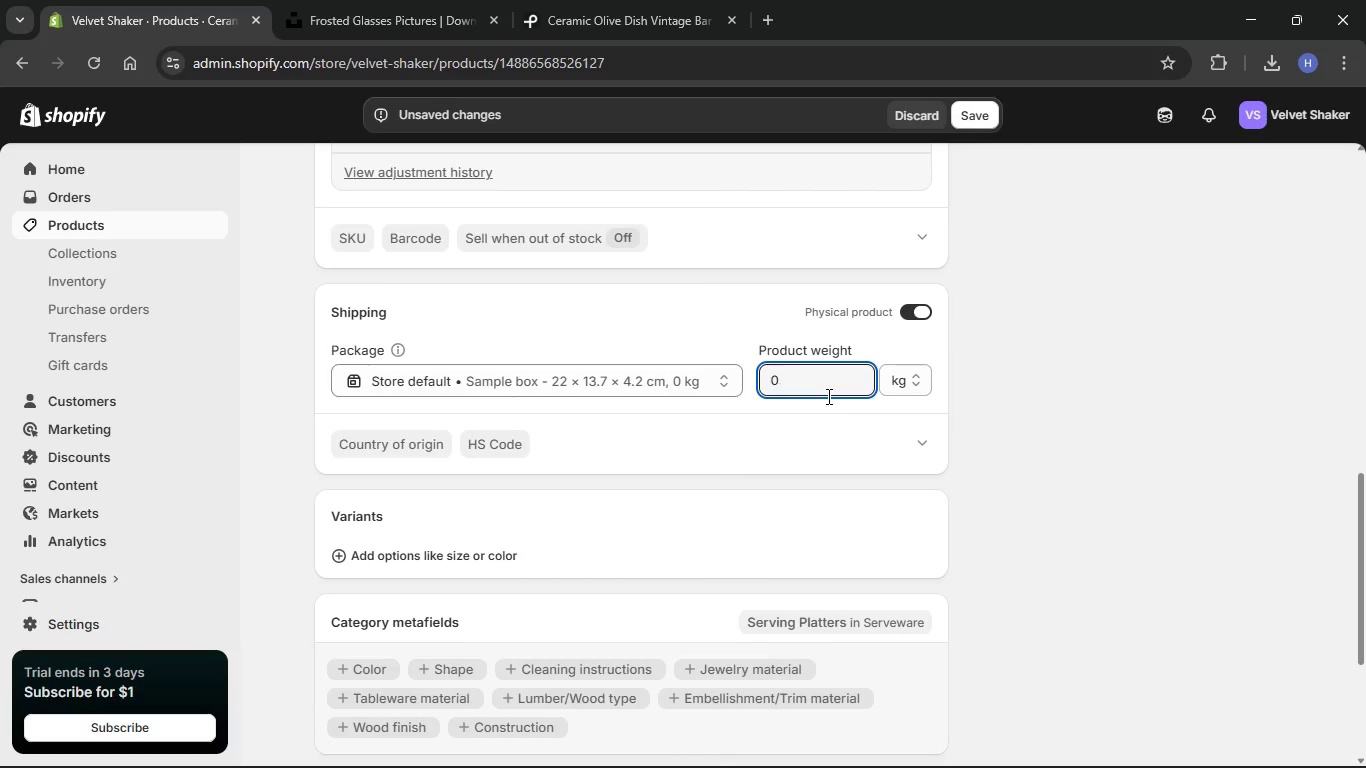 
key(Backspace)
 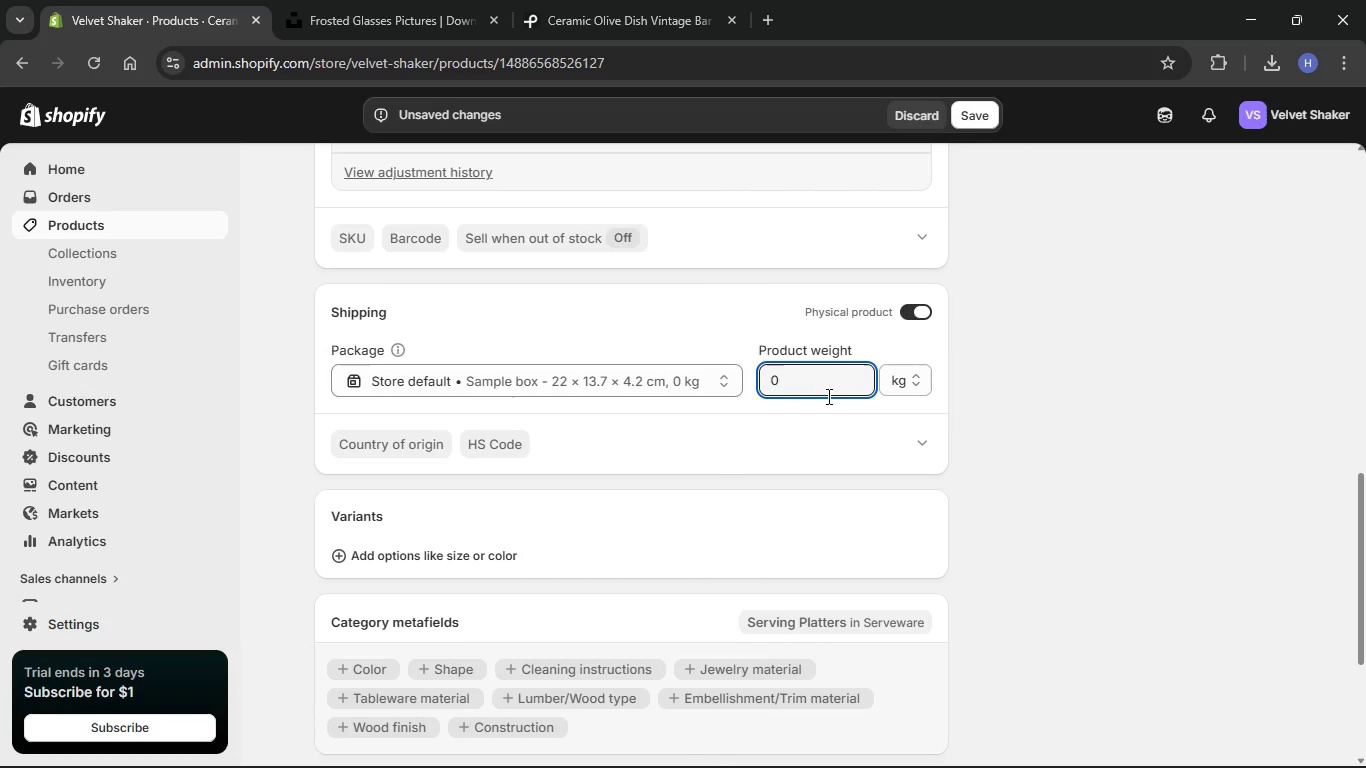 
key(Backspace)
 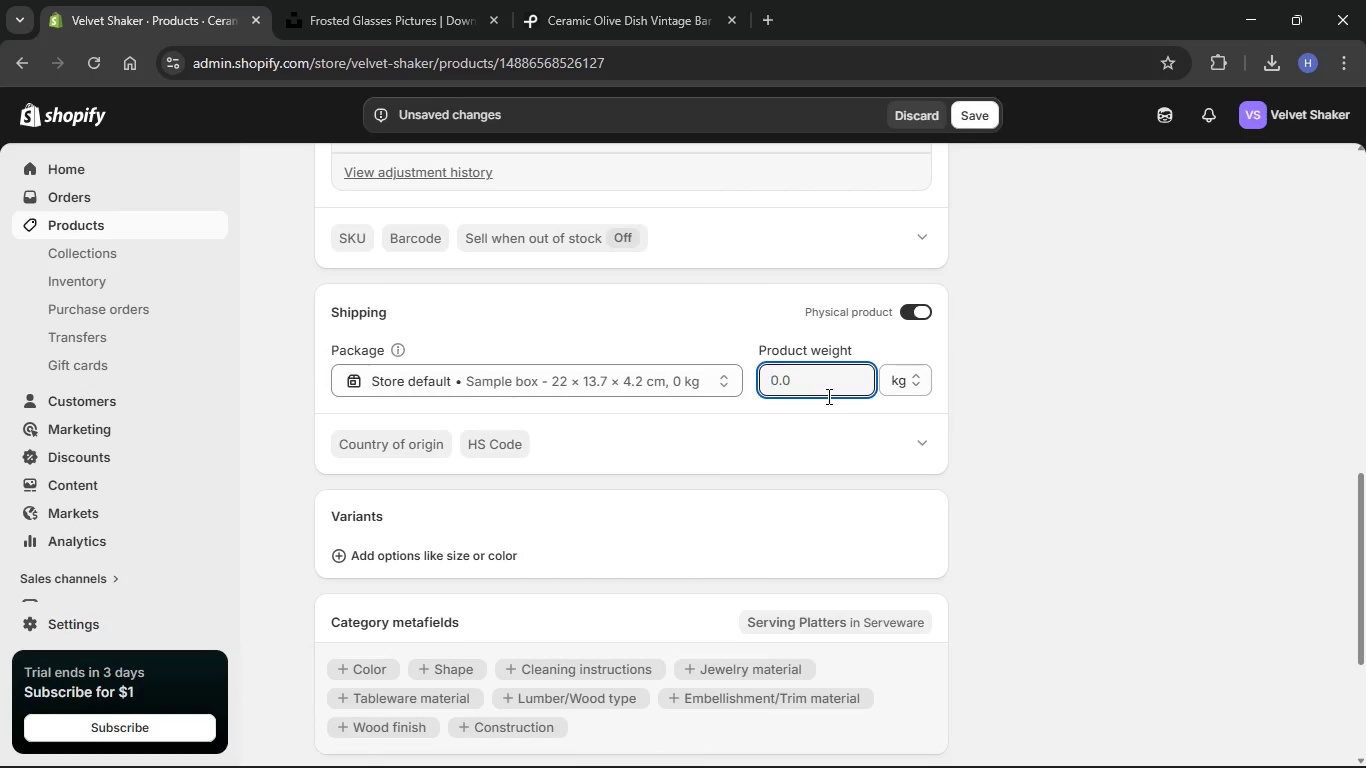 
key(Numpad3)
 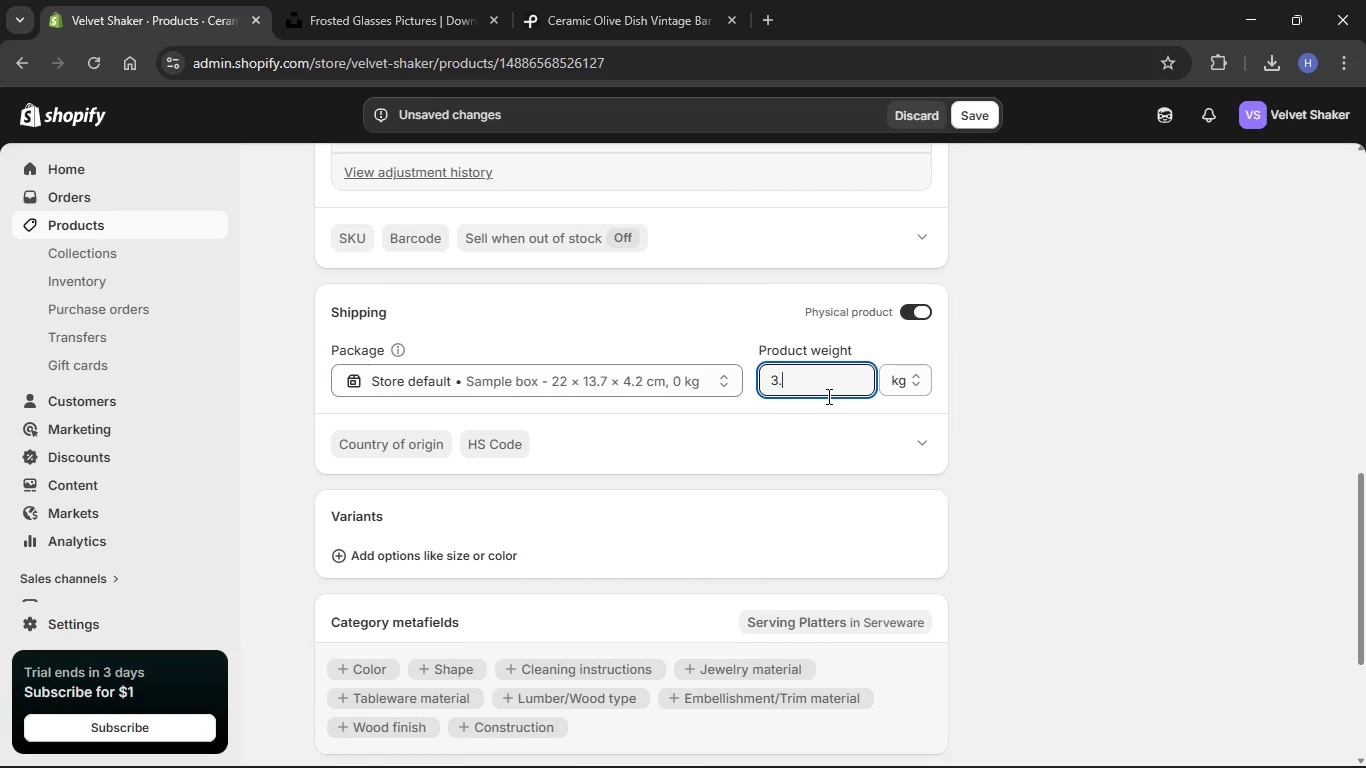 
key(NumpadDecimal)
 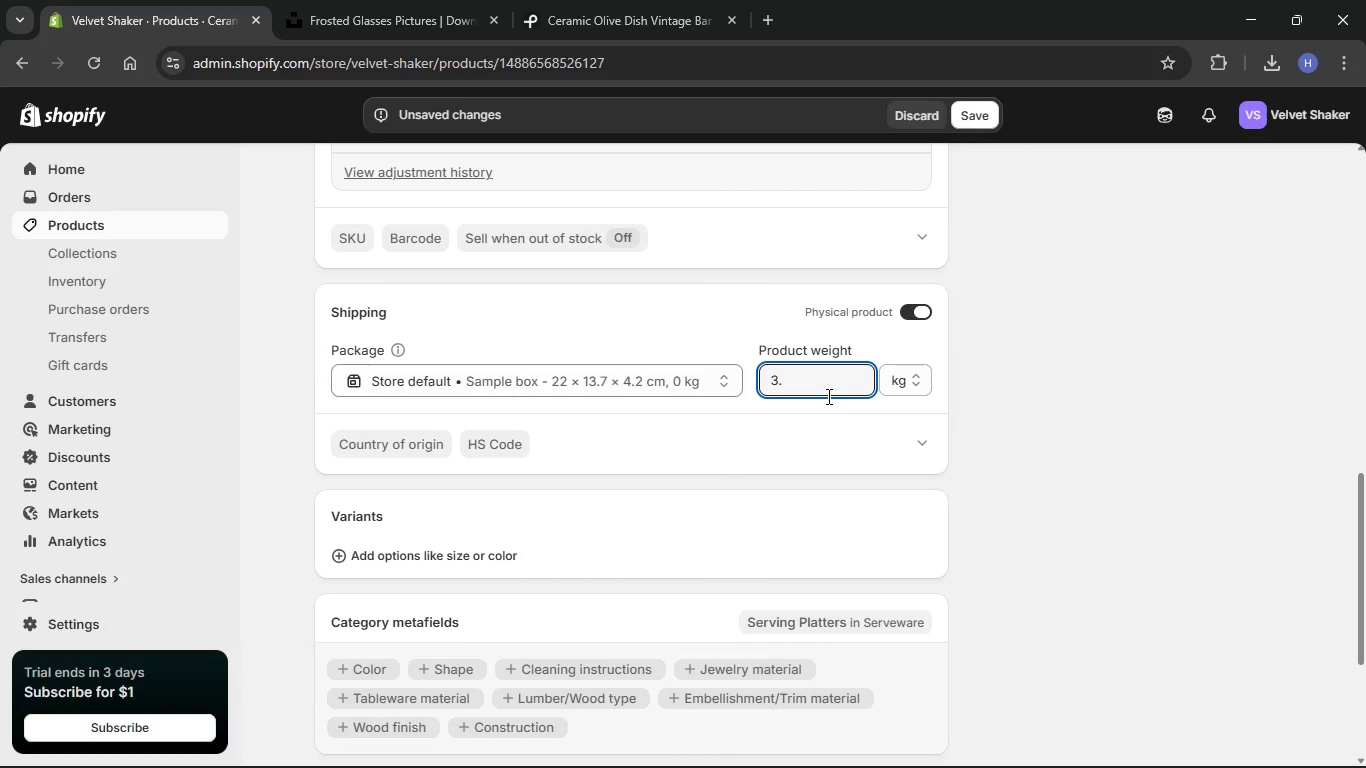 
key(Numpad4)
 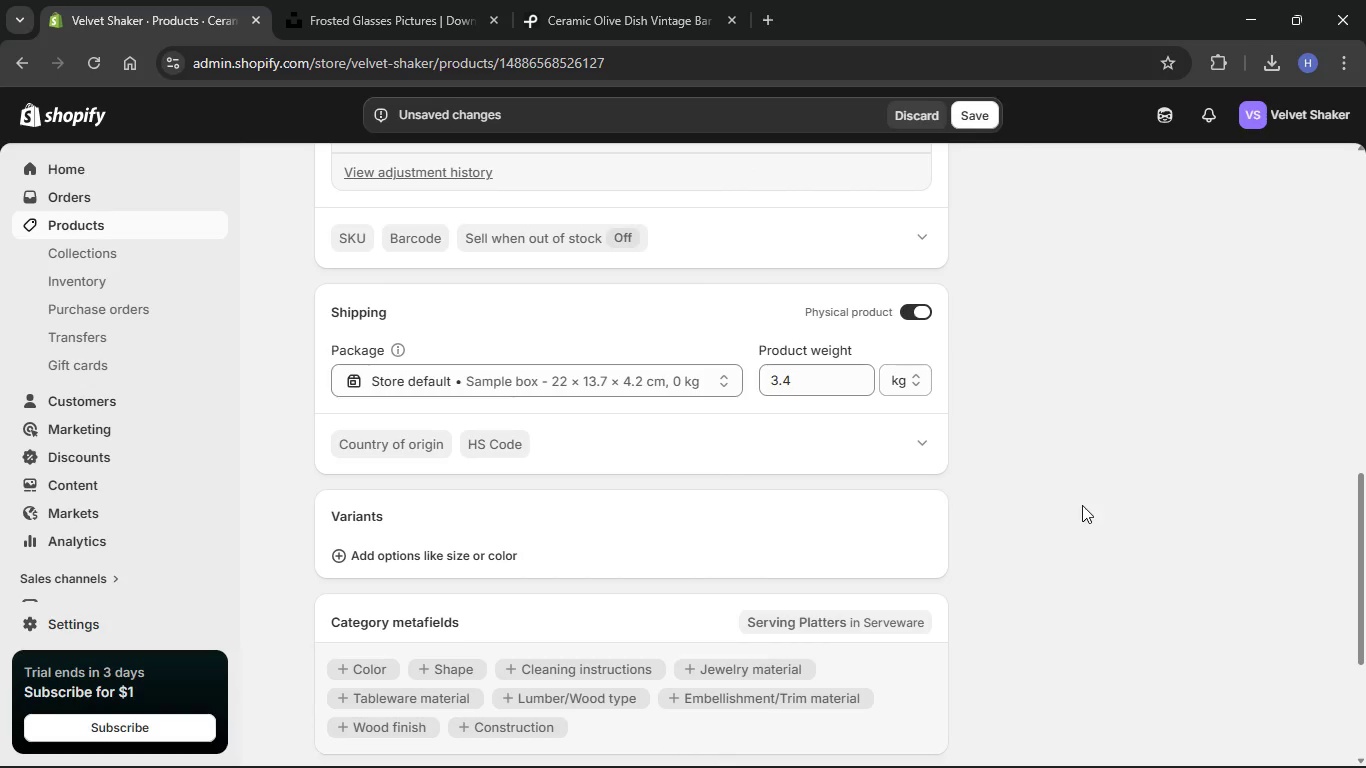 
scroll: coordinate [1082, 503], scroll_direction: up, amount: 33.0
 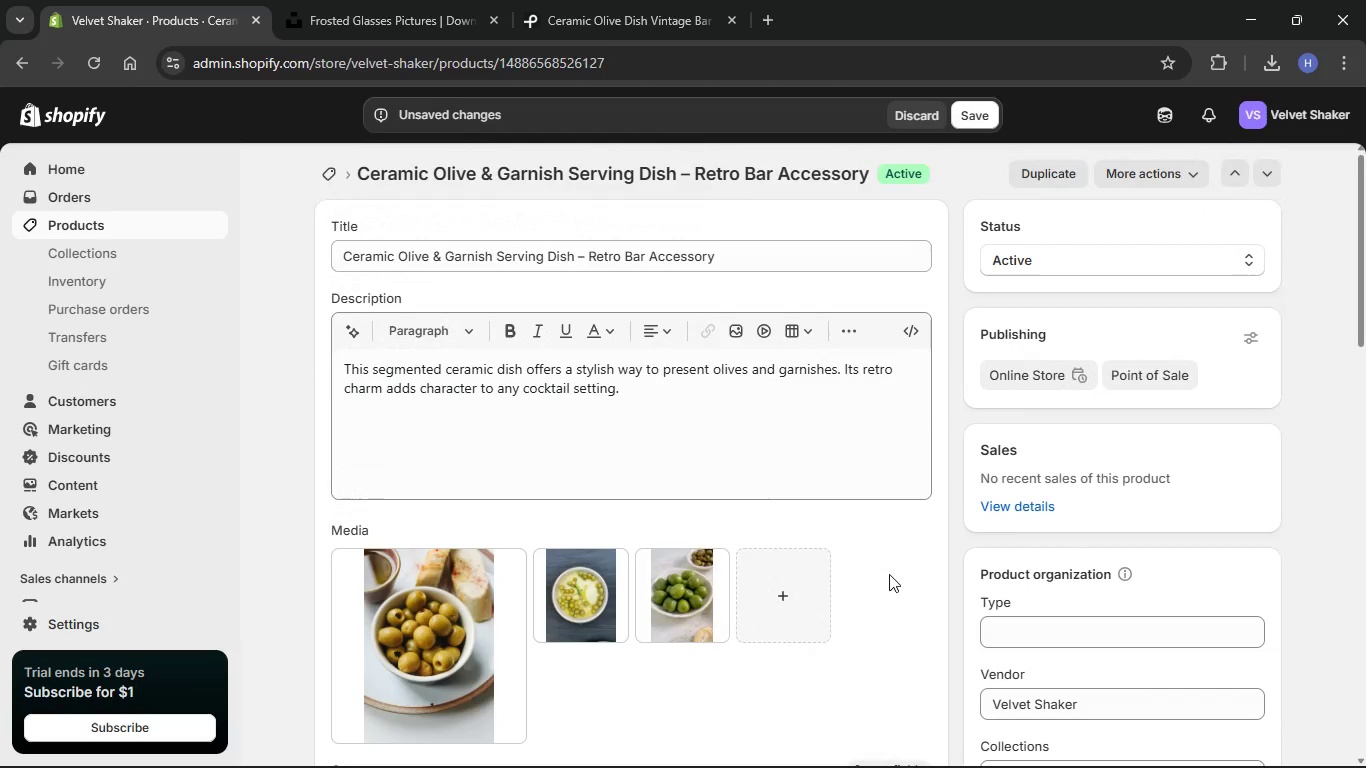 
scroll: coordinate [895, 576], scroll_direction: down, amount: 6.0
 